 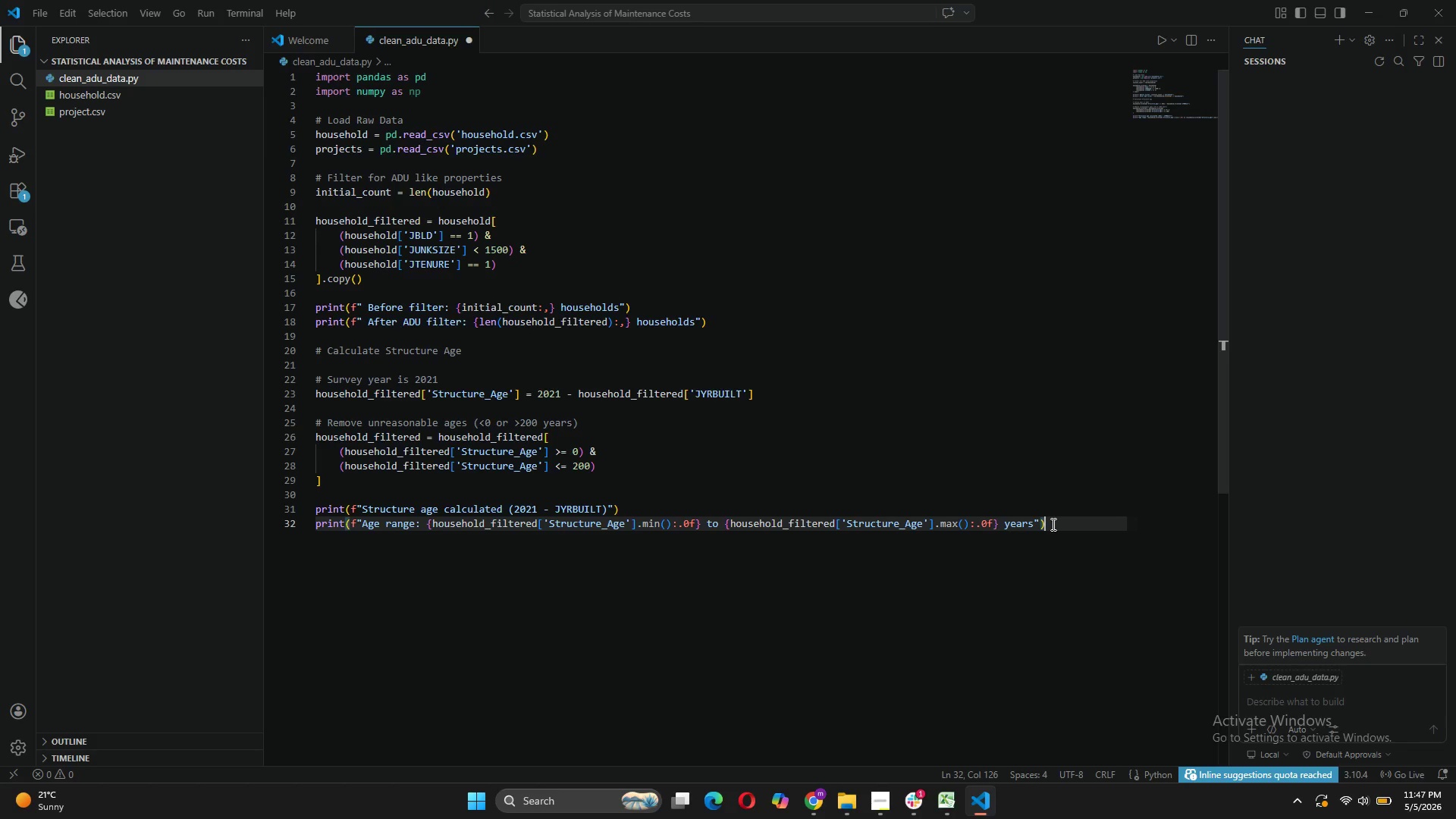 
key(Enter)
 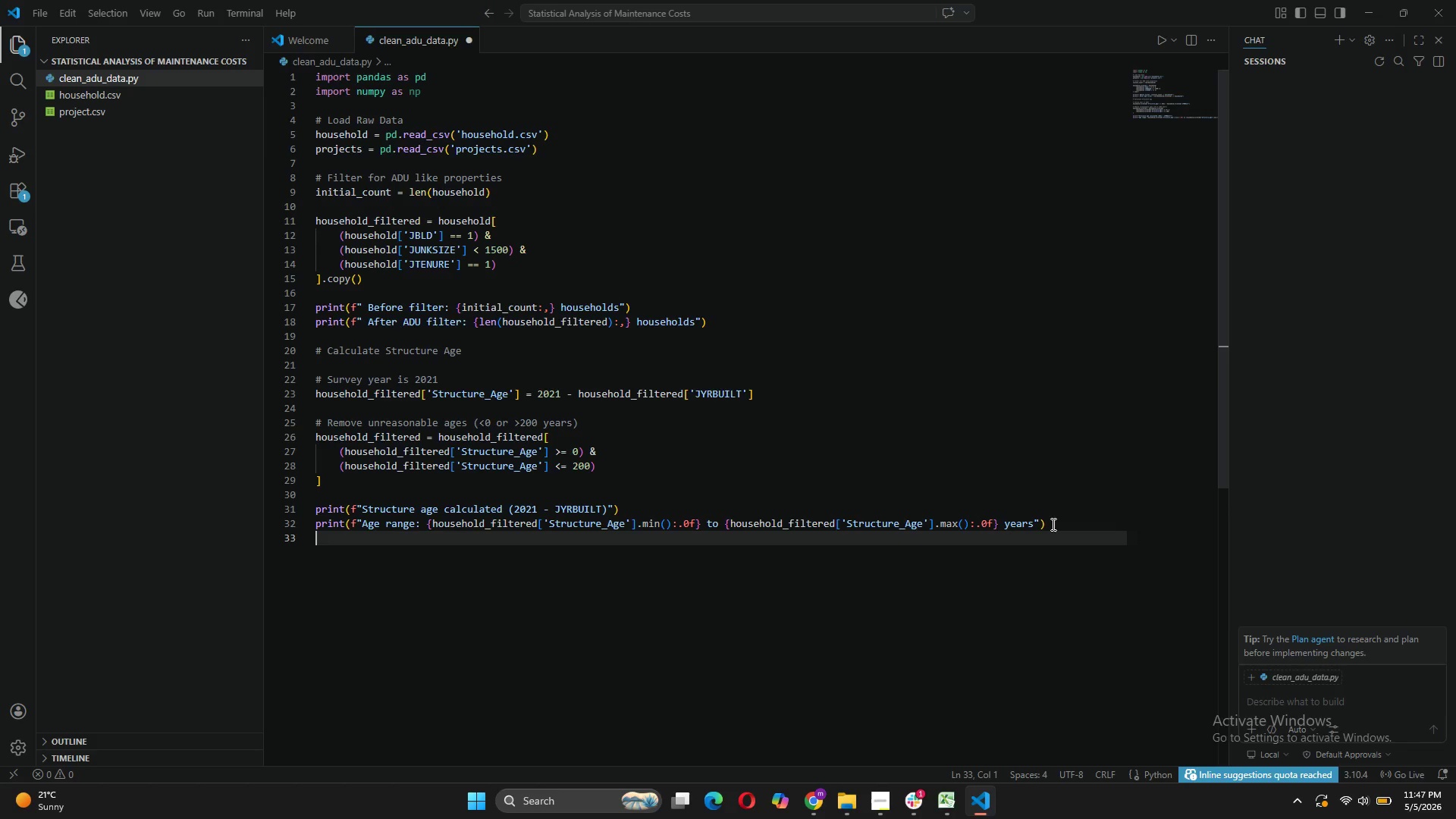 
type(print(f" Mean age: )
 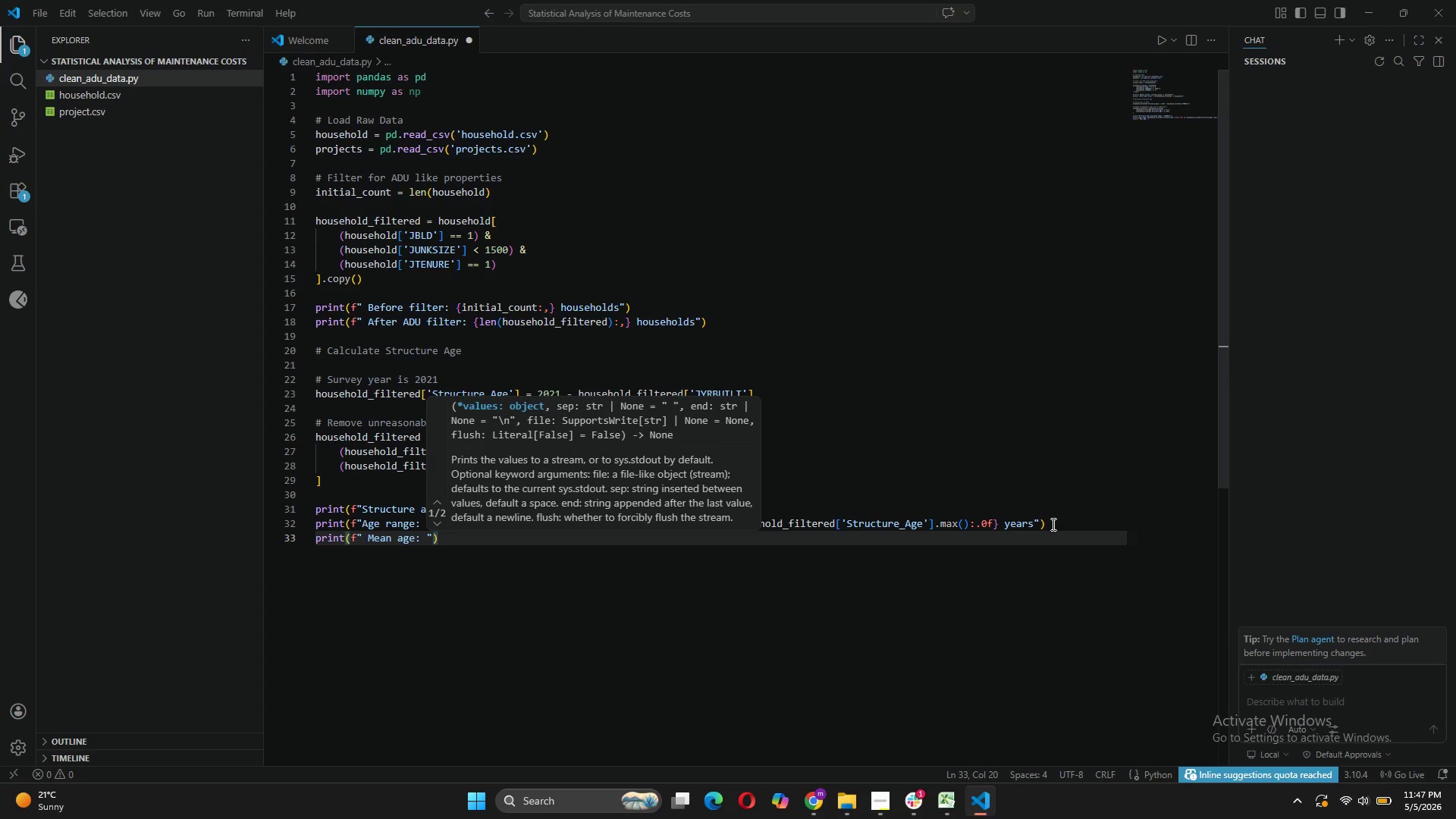 
key(Control+V)
 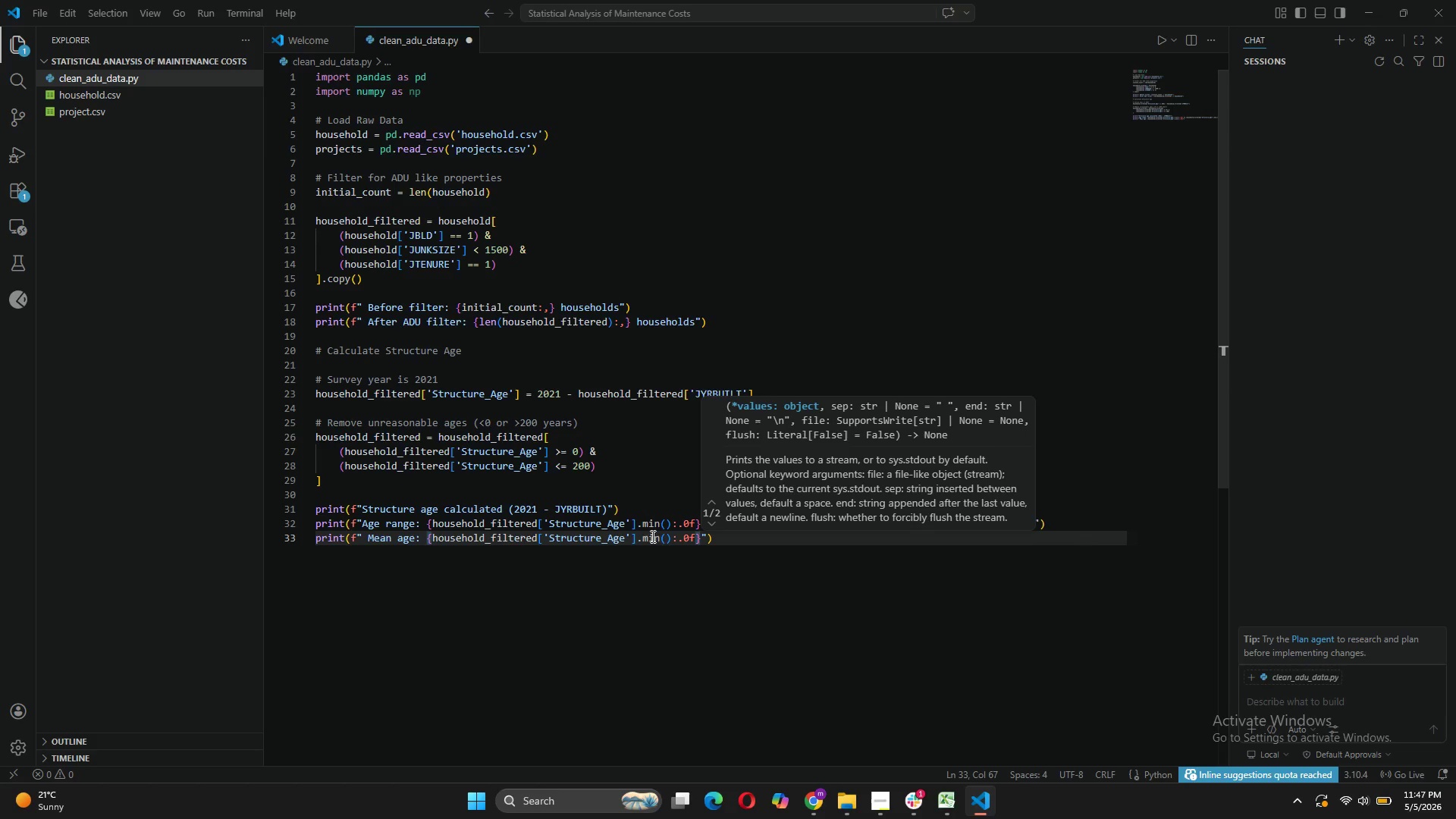 
left_click([657, 538])
 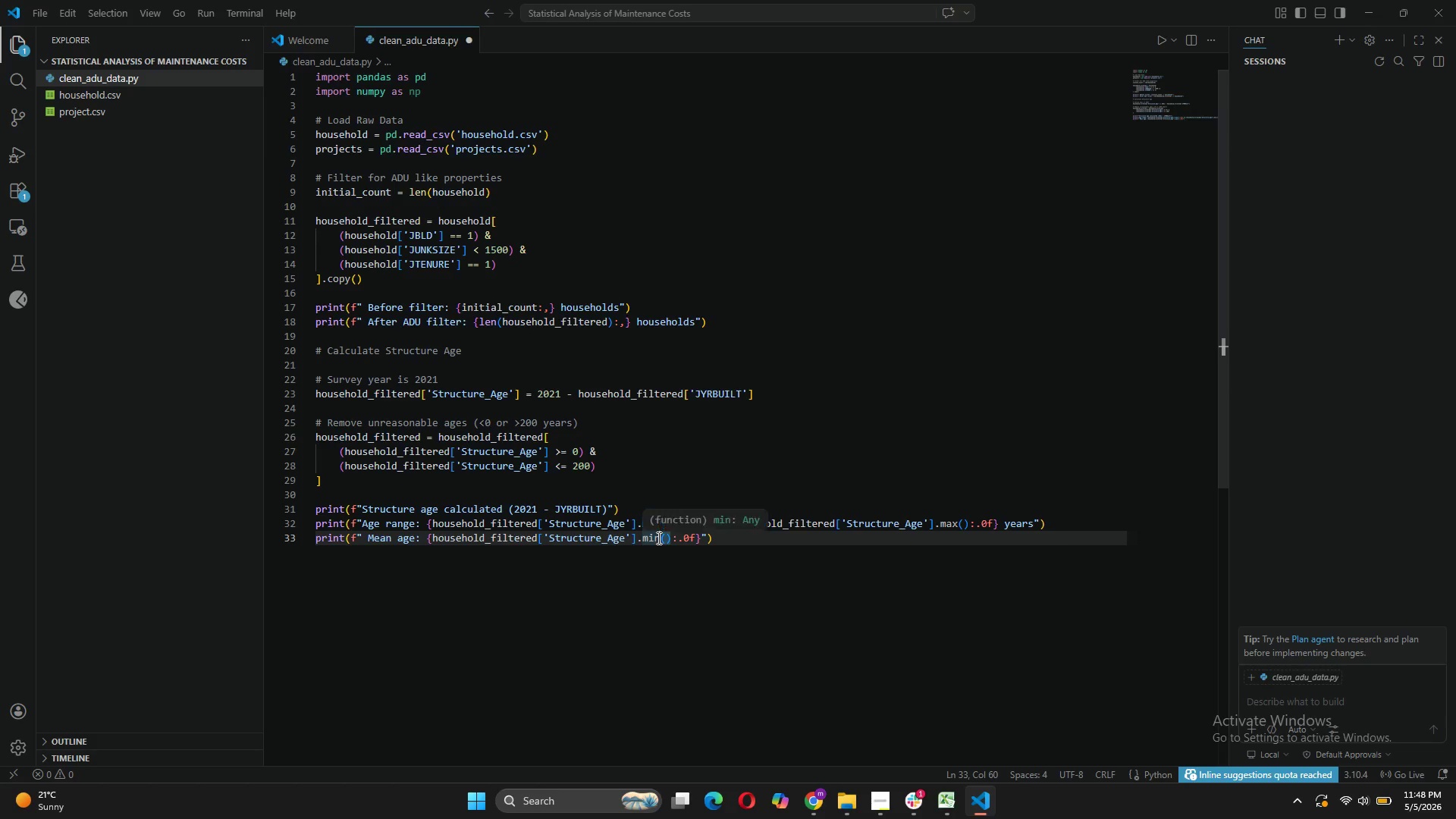 
key(Backspace)
key(Backspace)
type(ean)
 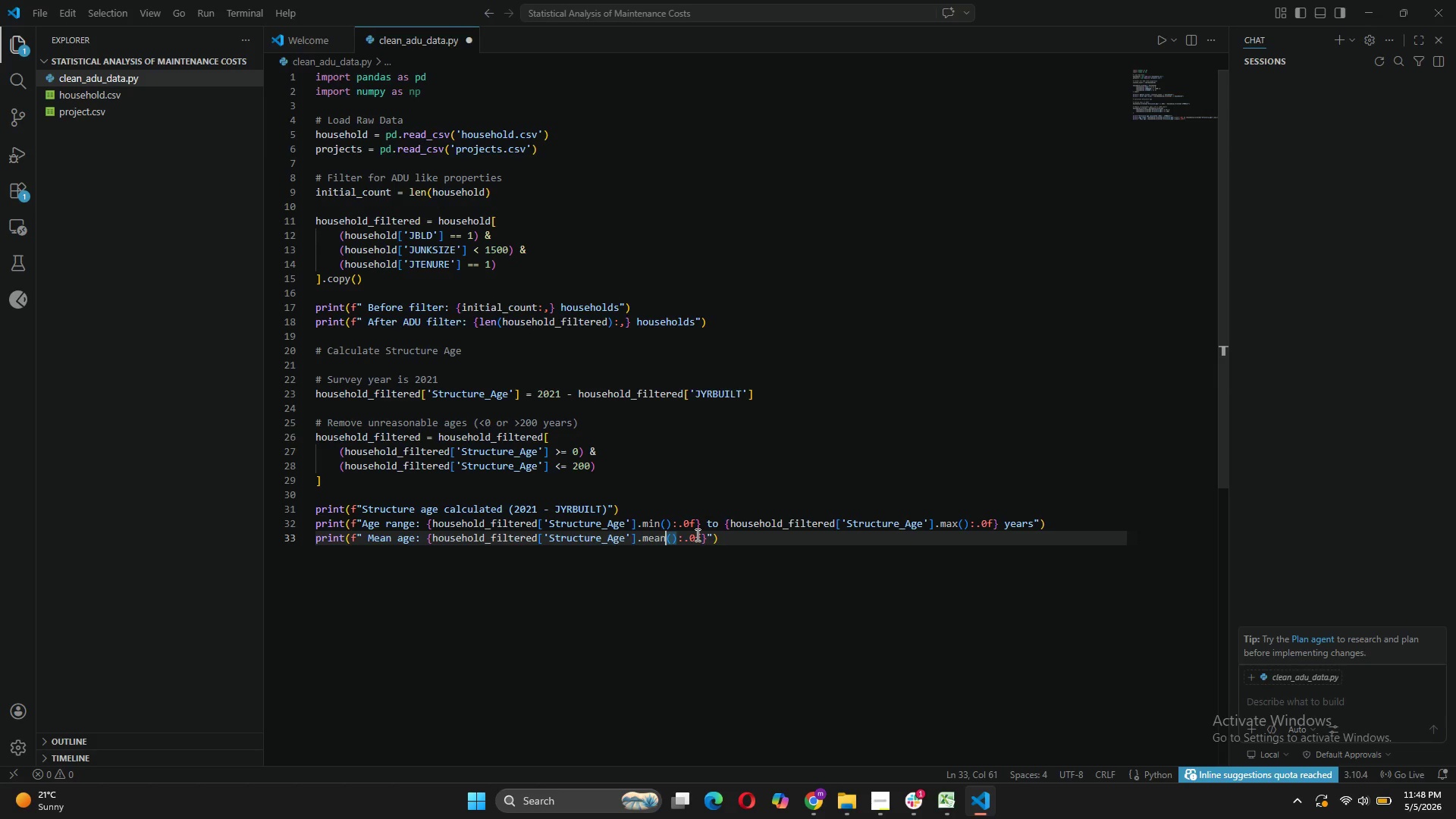 
left_click([696, 535])
 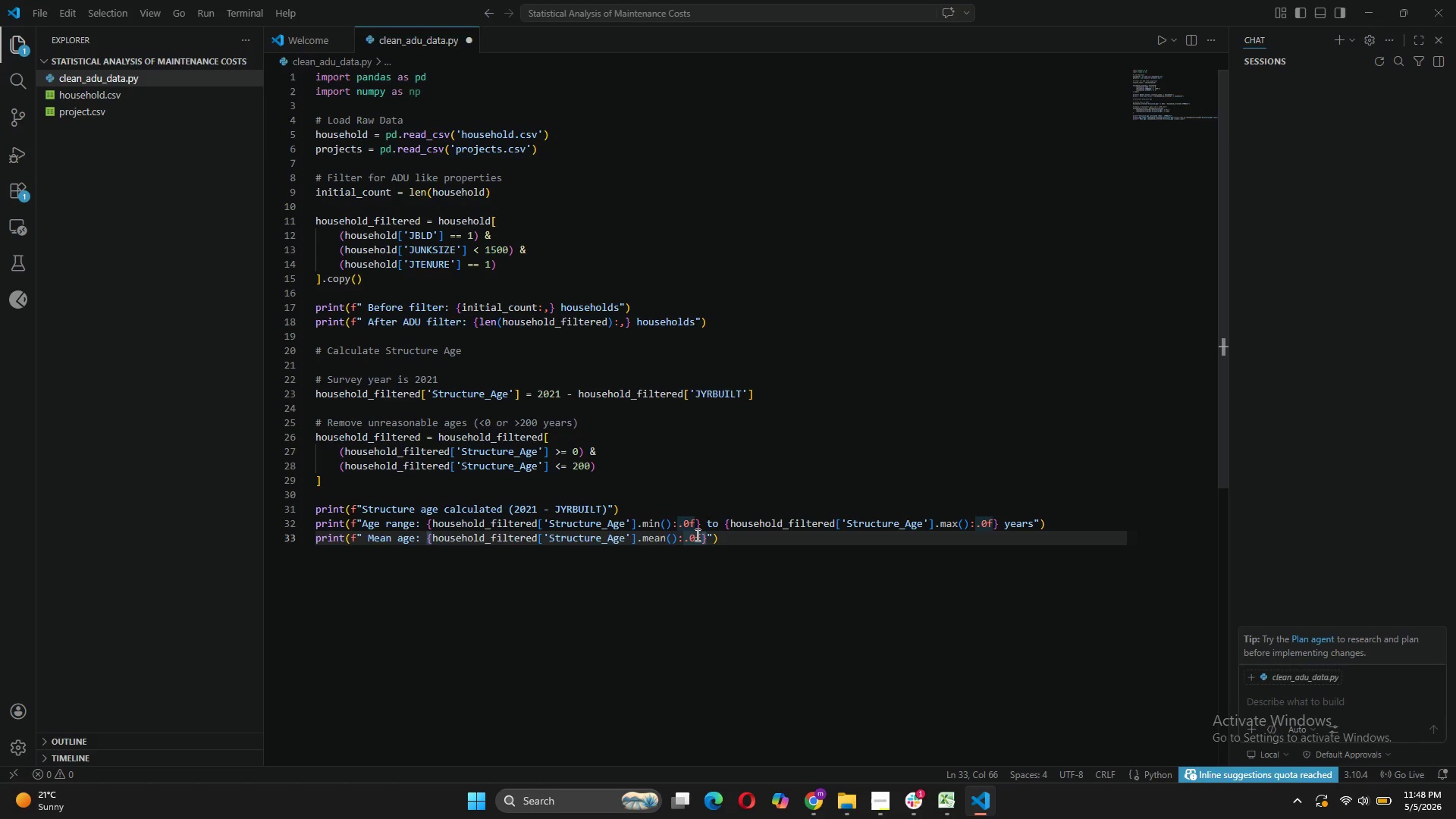 
key(Backspace)
 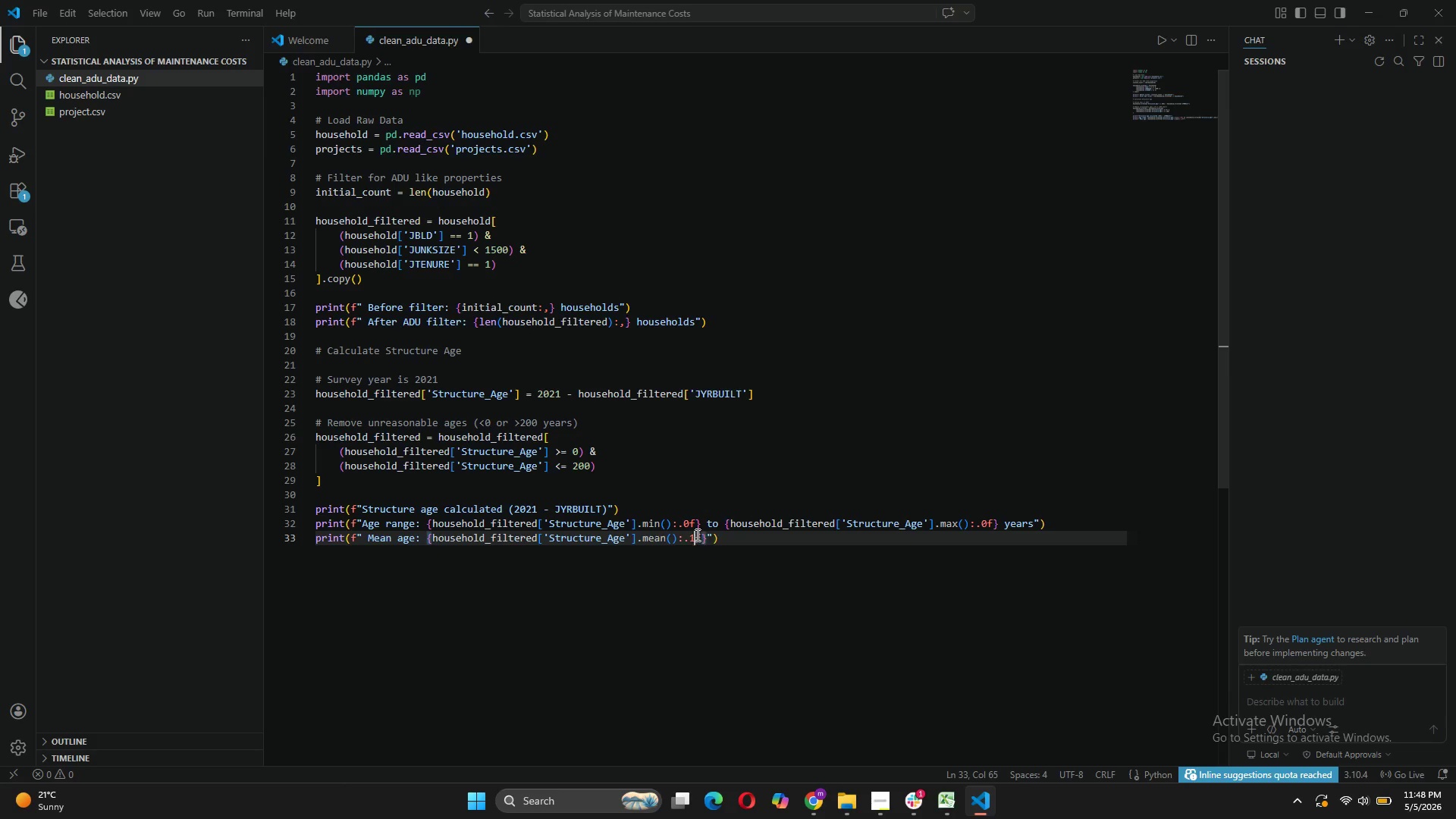 
key(1)
 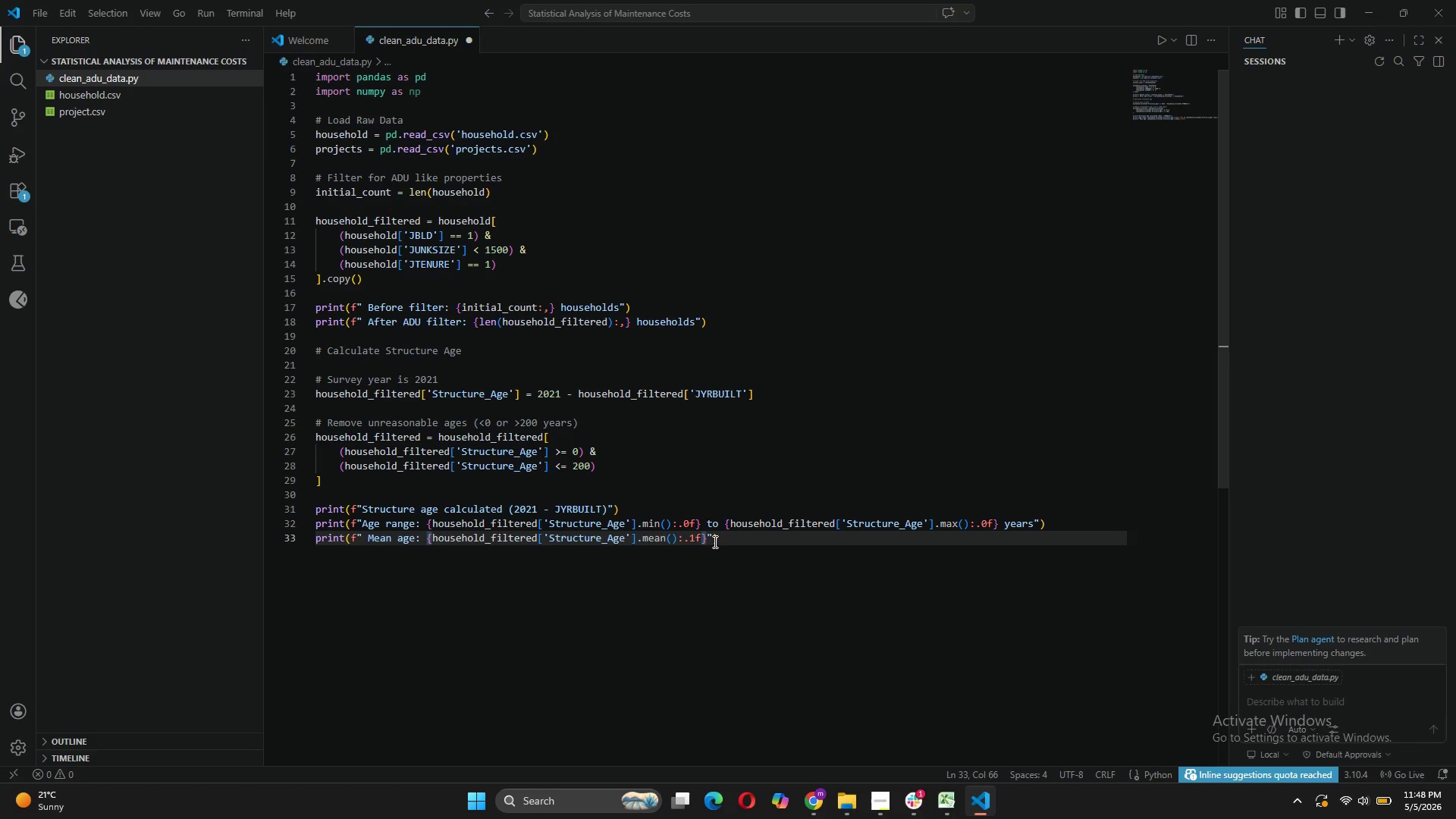 
left_click([706, 535])
 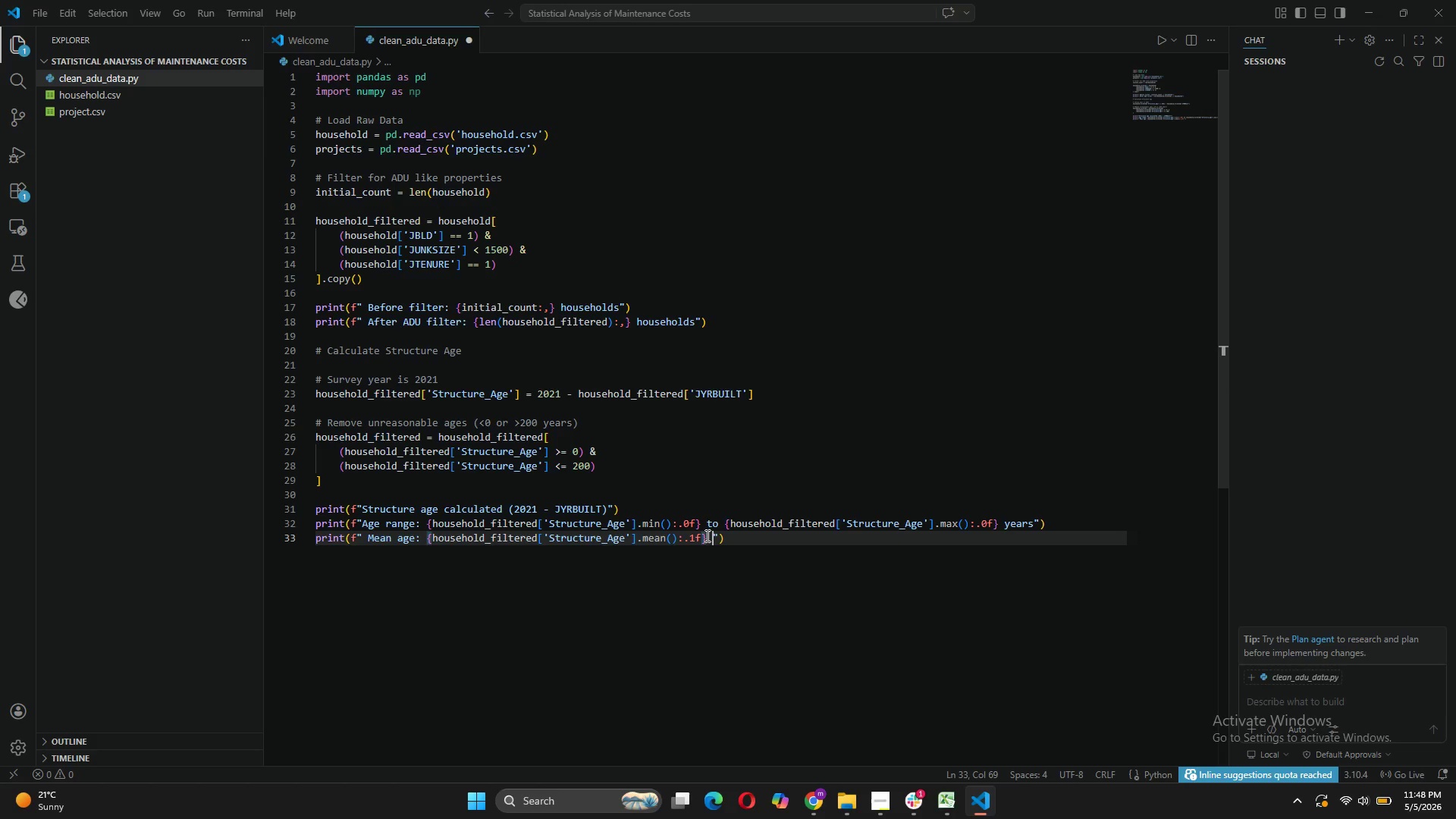 
type( years)
 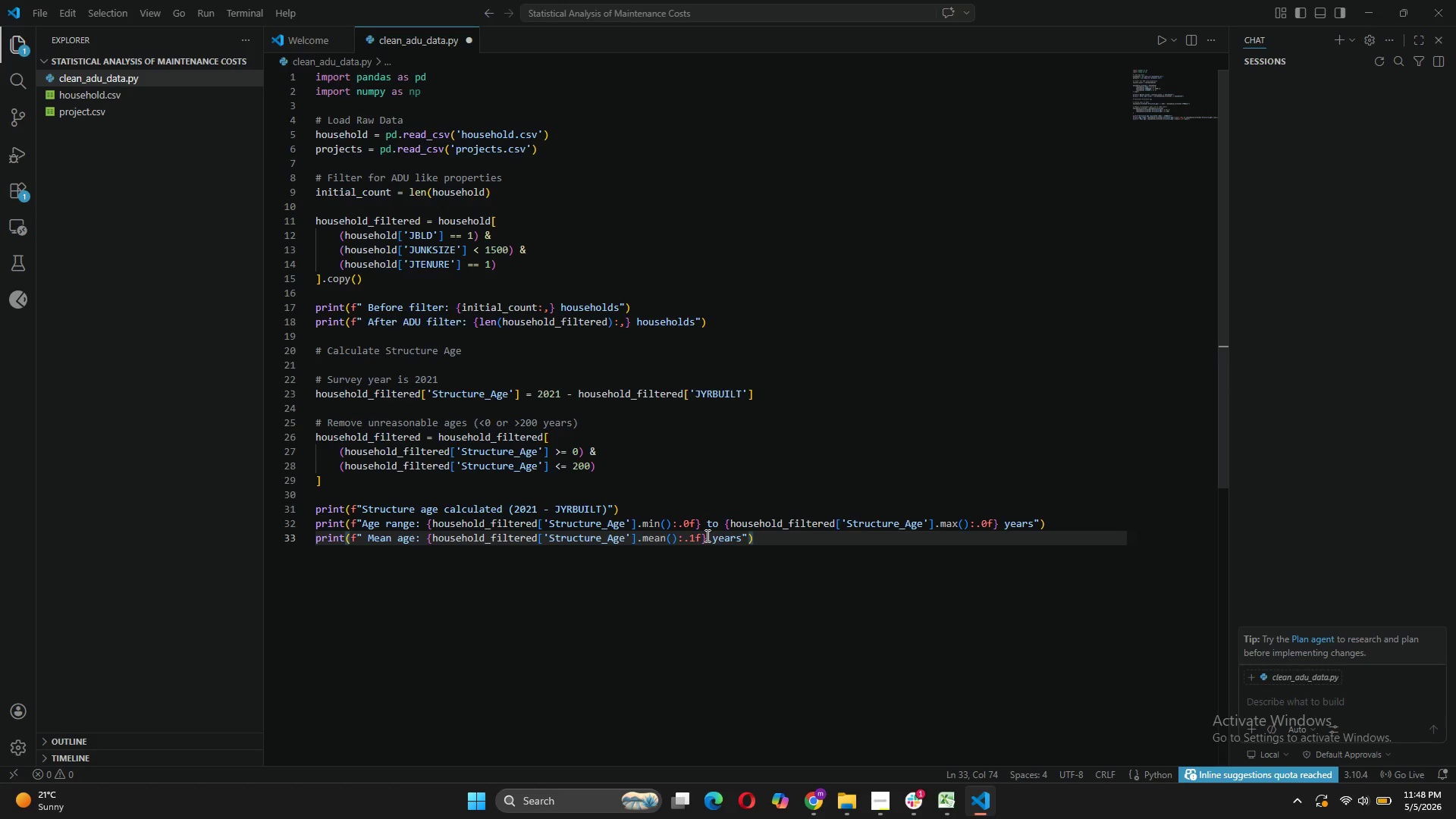 
left_click([775, 541])
 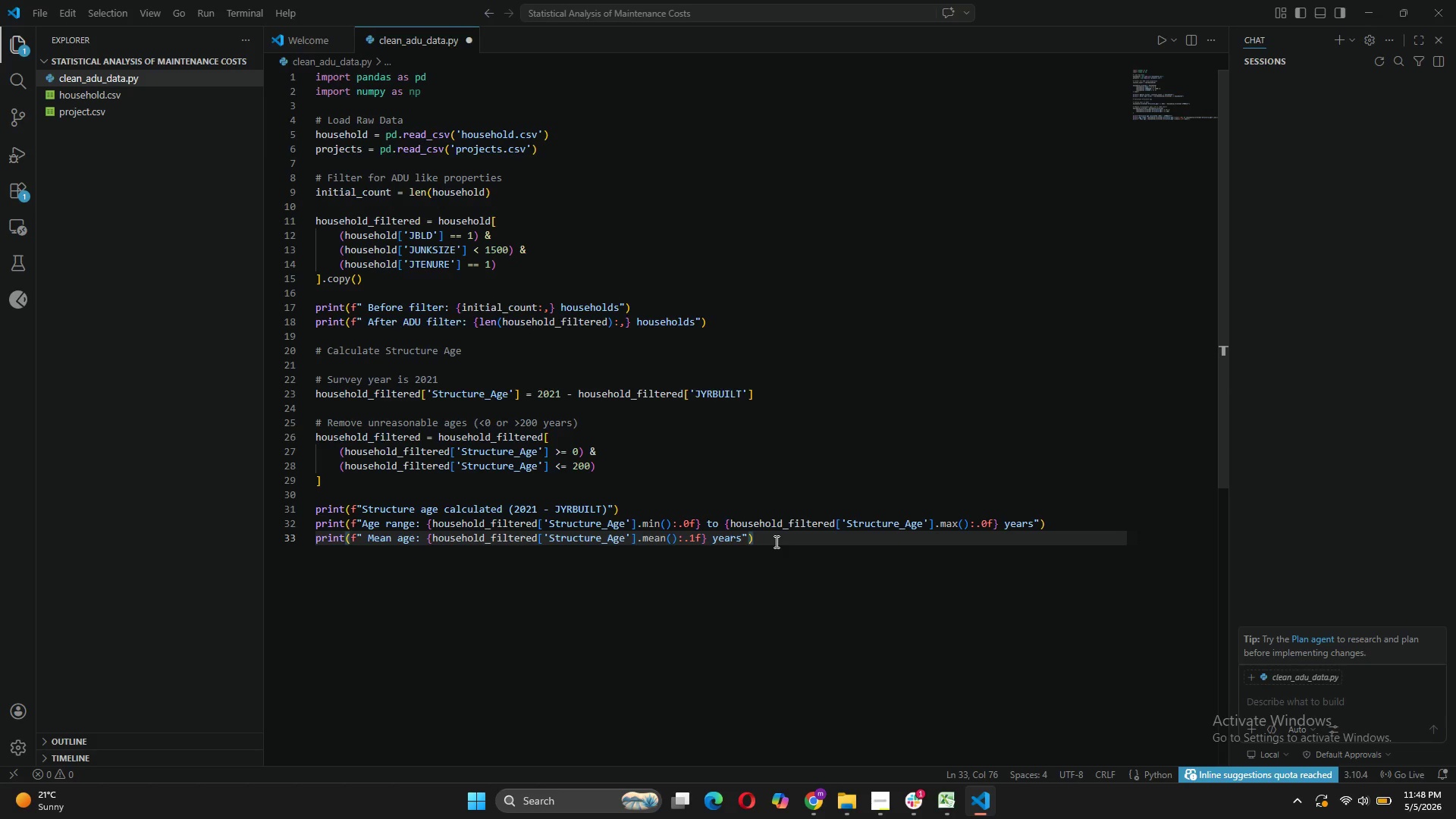 
key(Enter)
 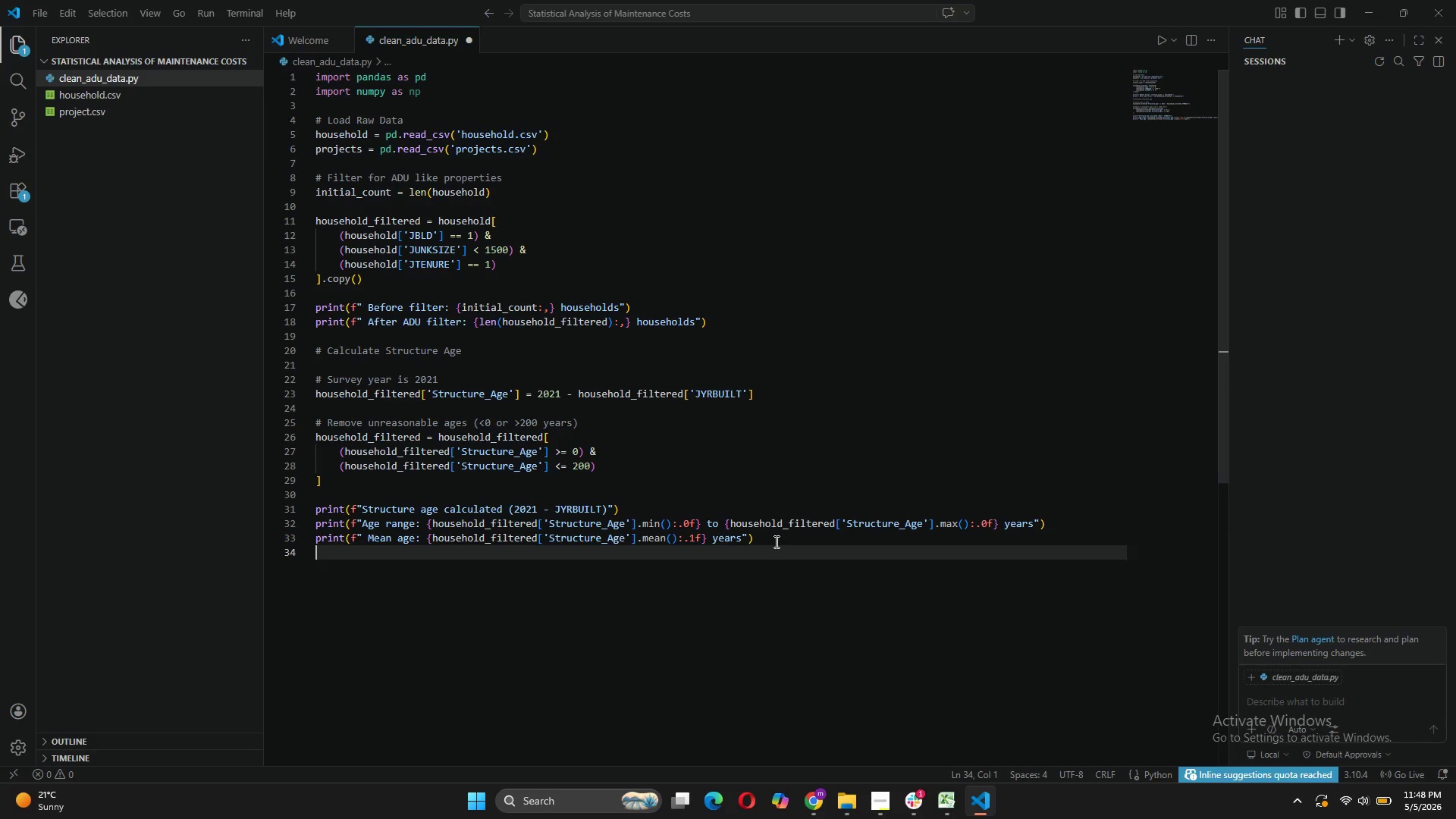 
key(Enter)
 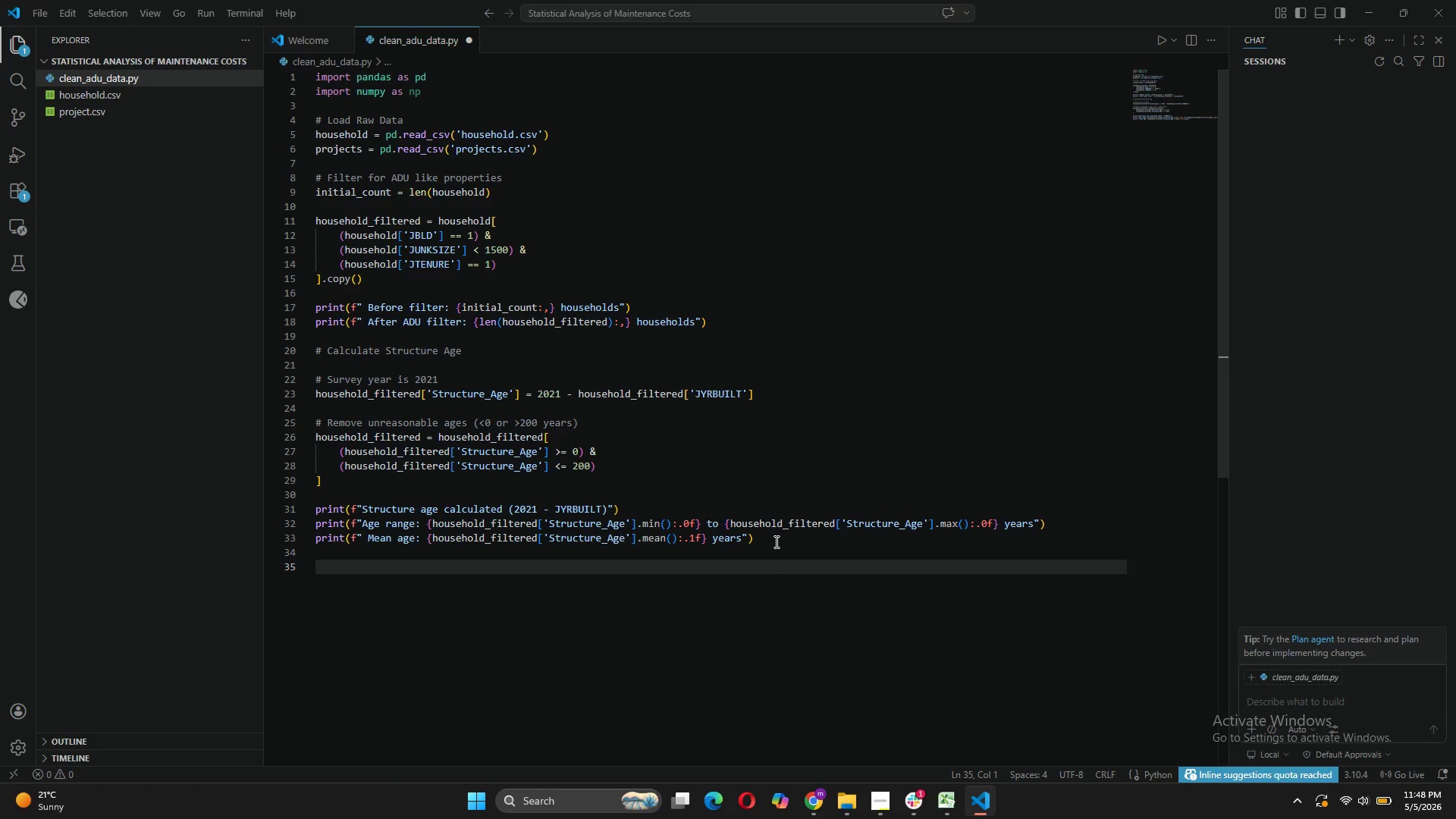 
type(# Create Major repair frequency variable)
 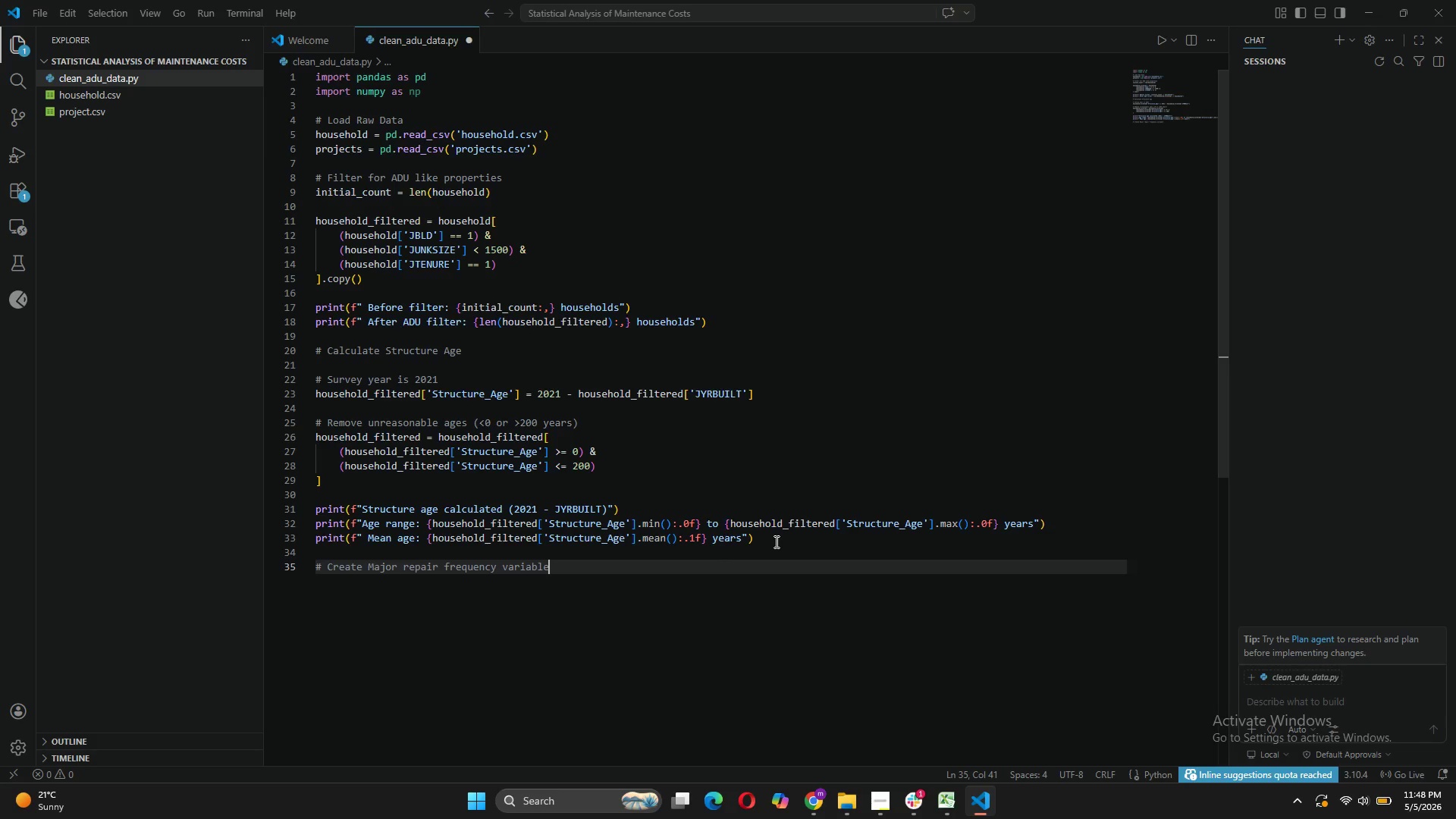 
key(Enter)
 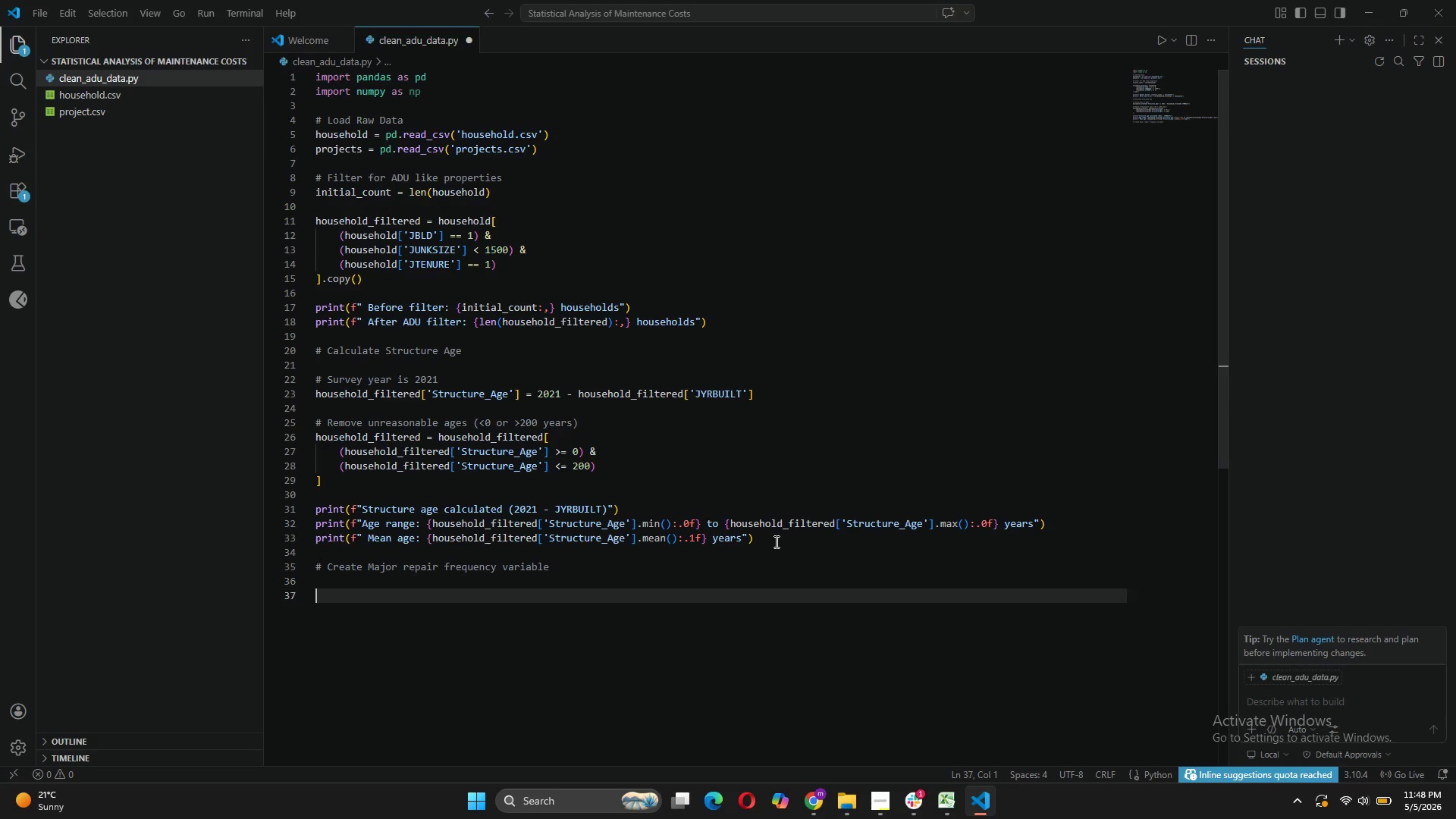 
key(Enter)
 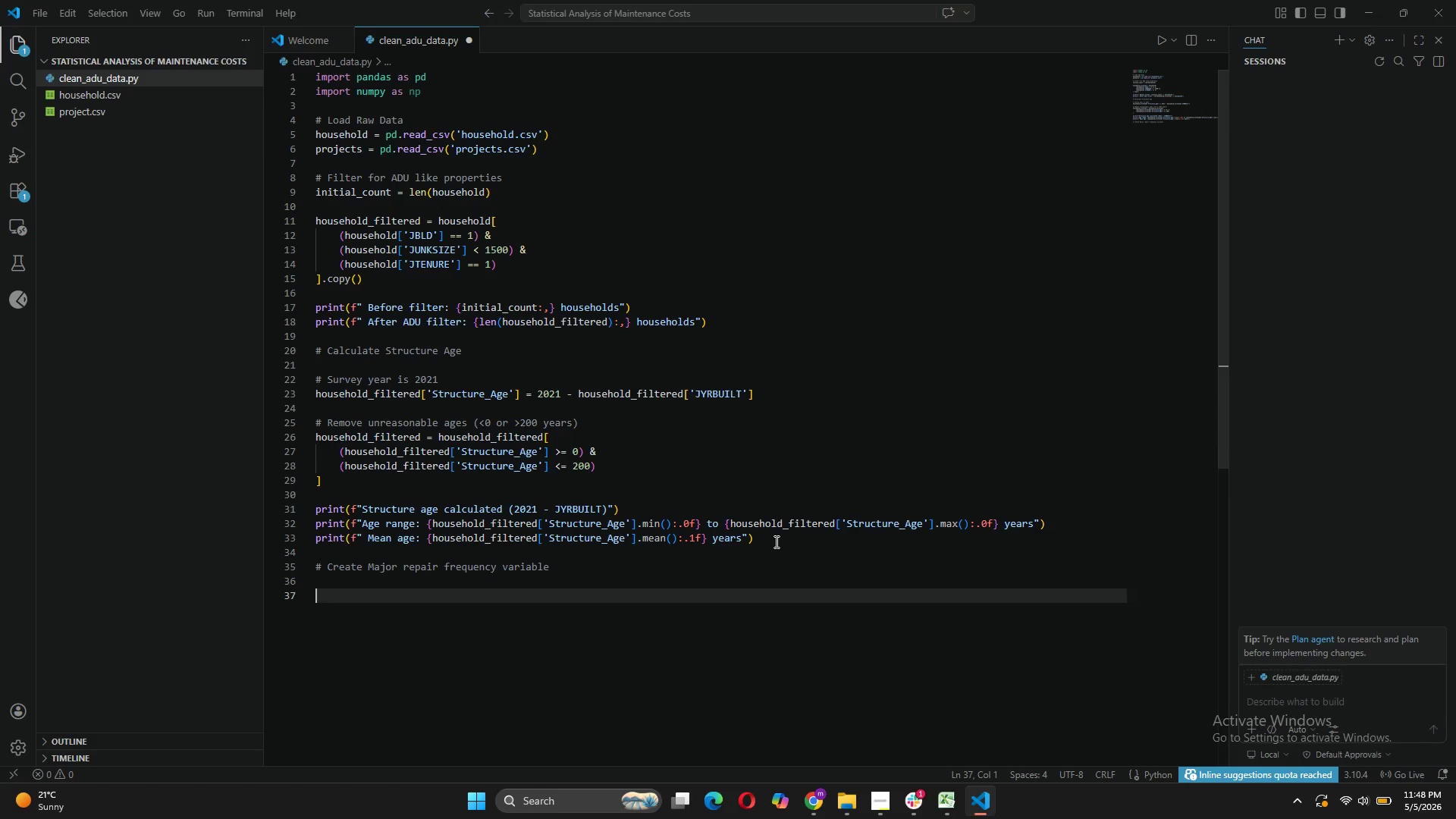 
type(repair_vars = ['JLEAK)
 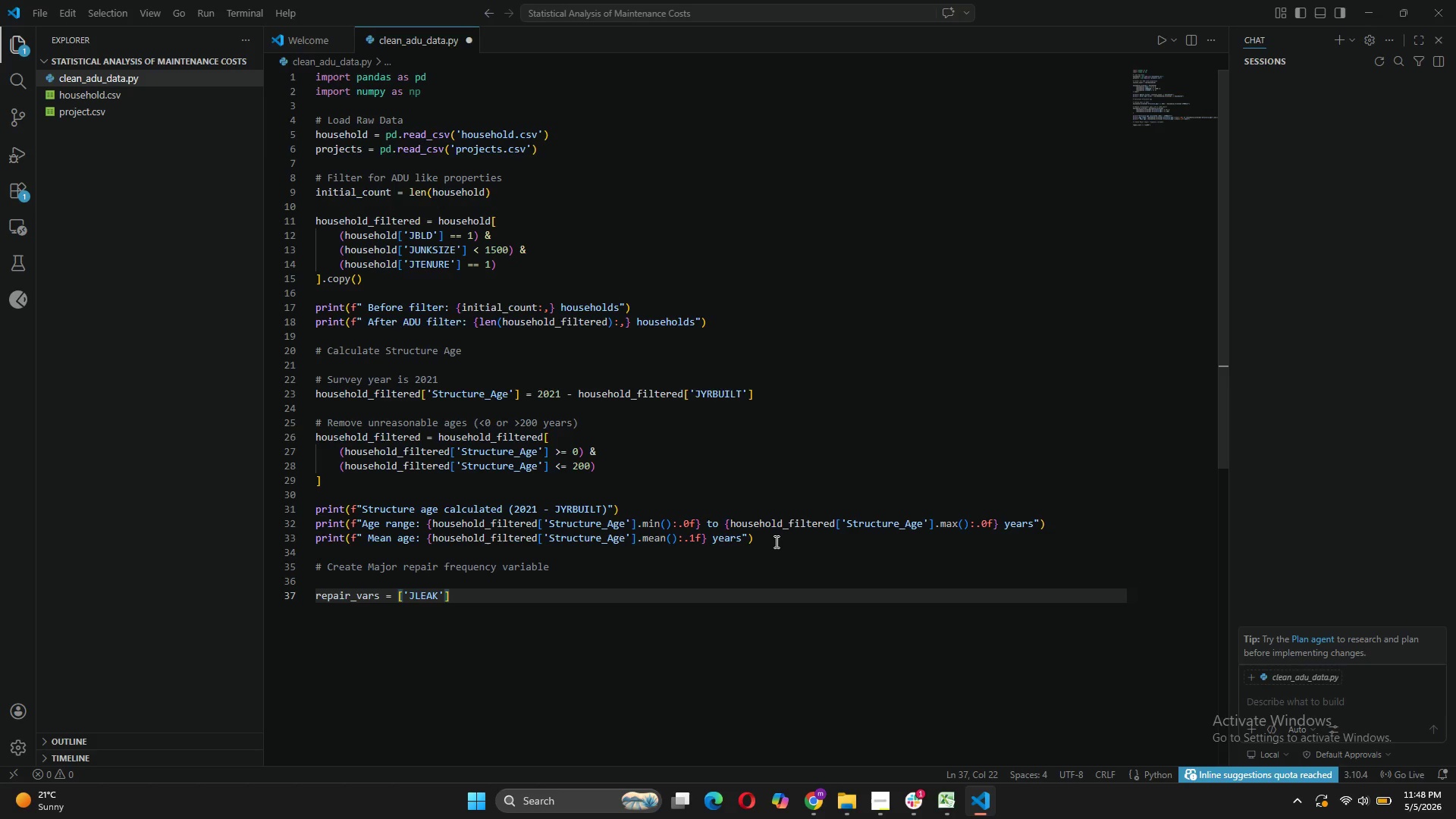 
type(OROOF)
 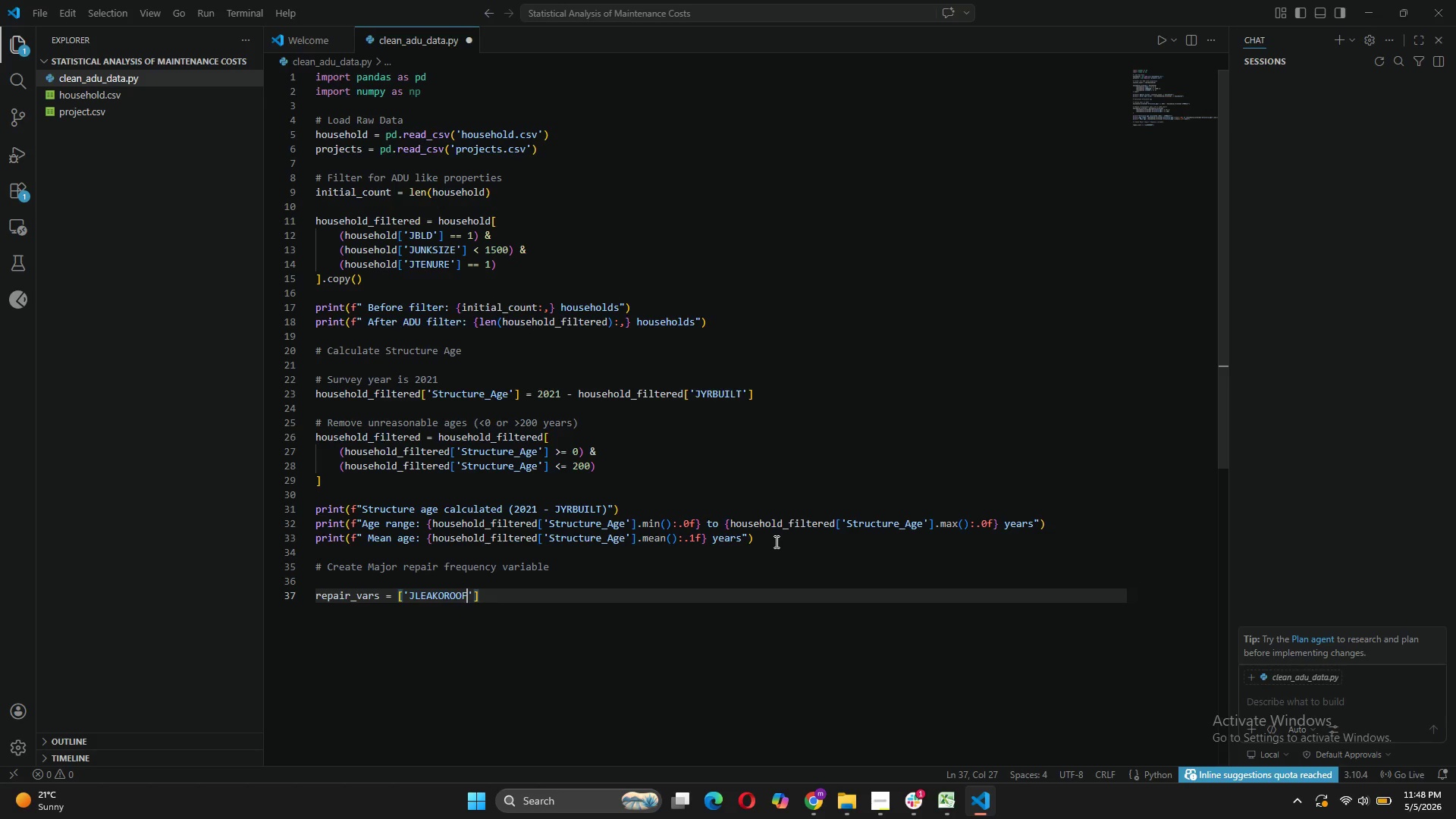 
key(ArrowRight)
 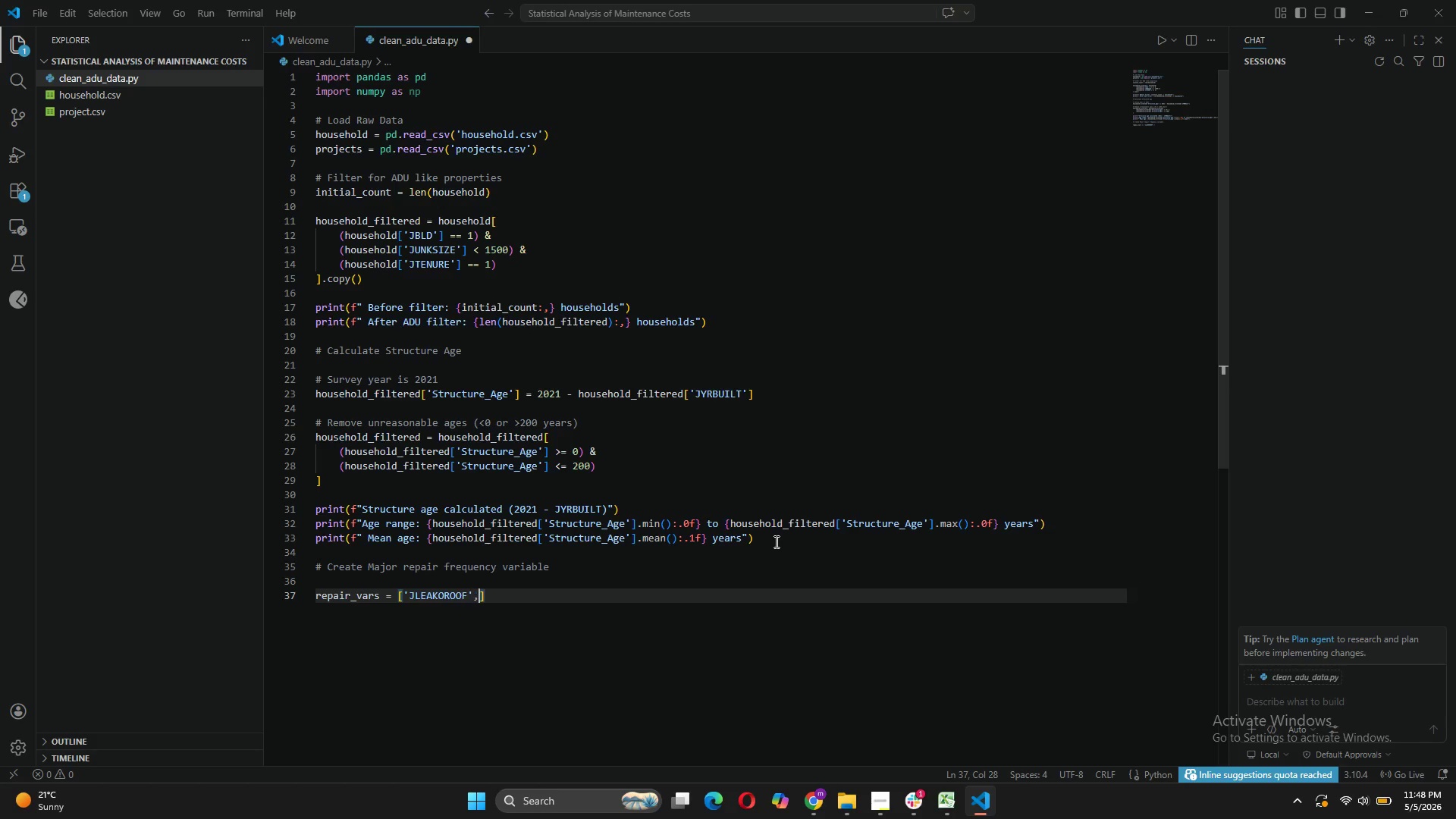 
type(, 'JLEAKOWALL)
 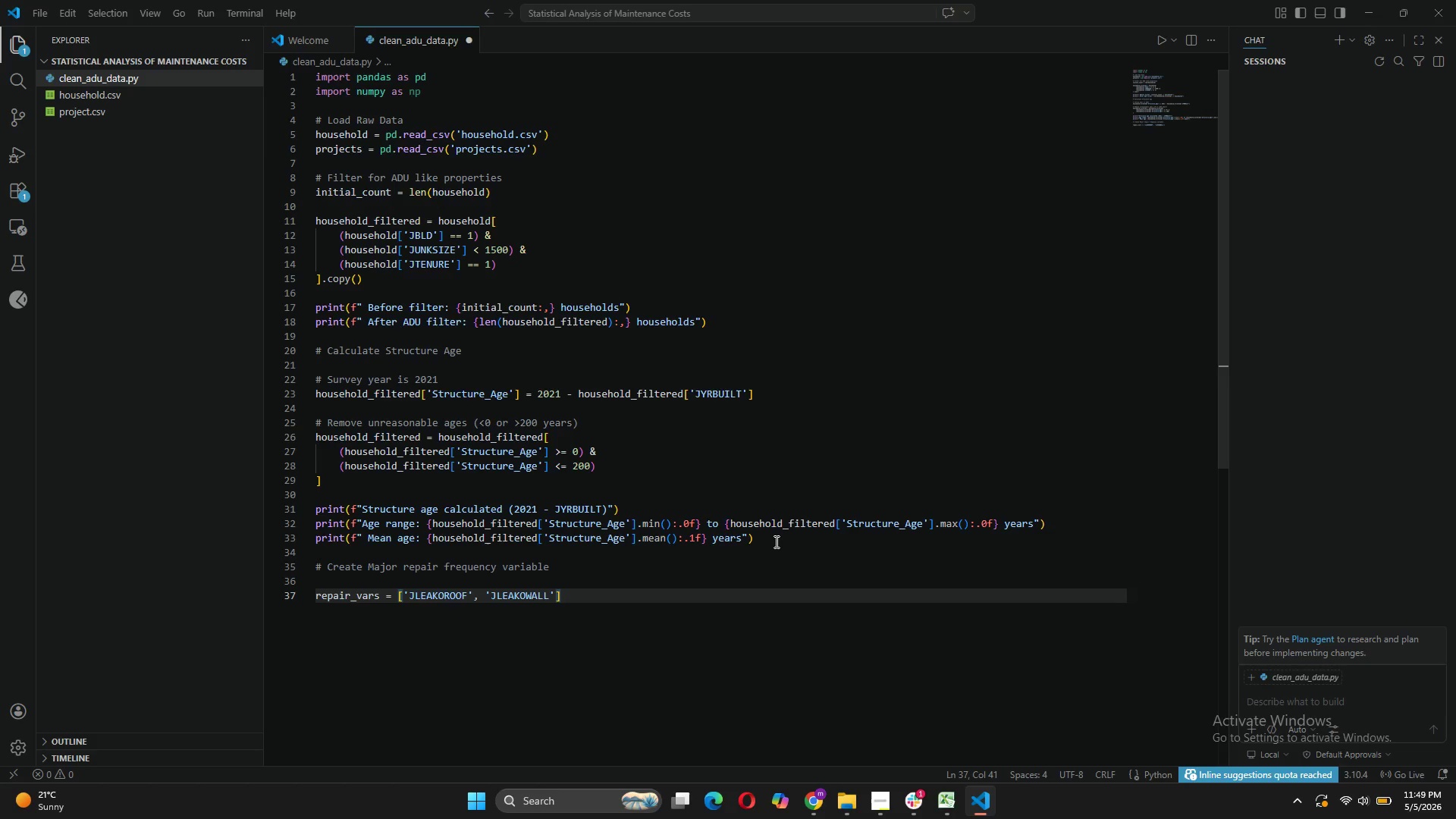 
key(ArrowRight)
 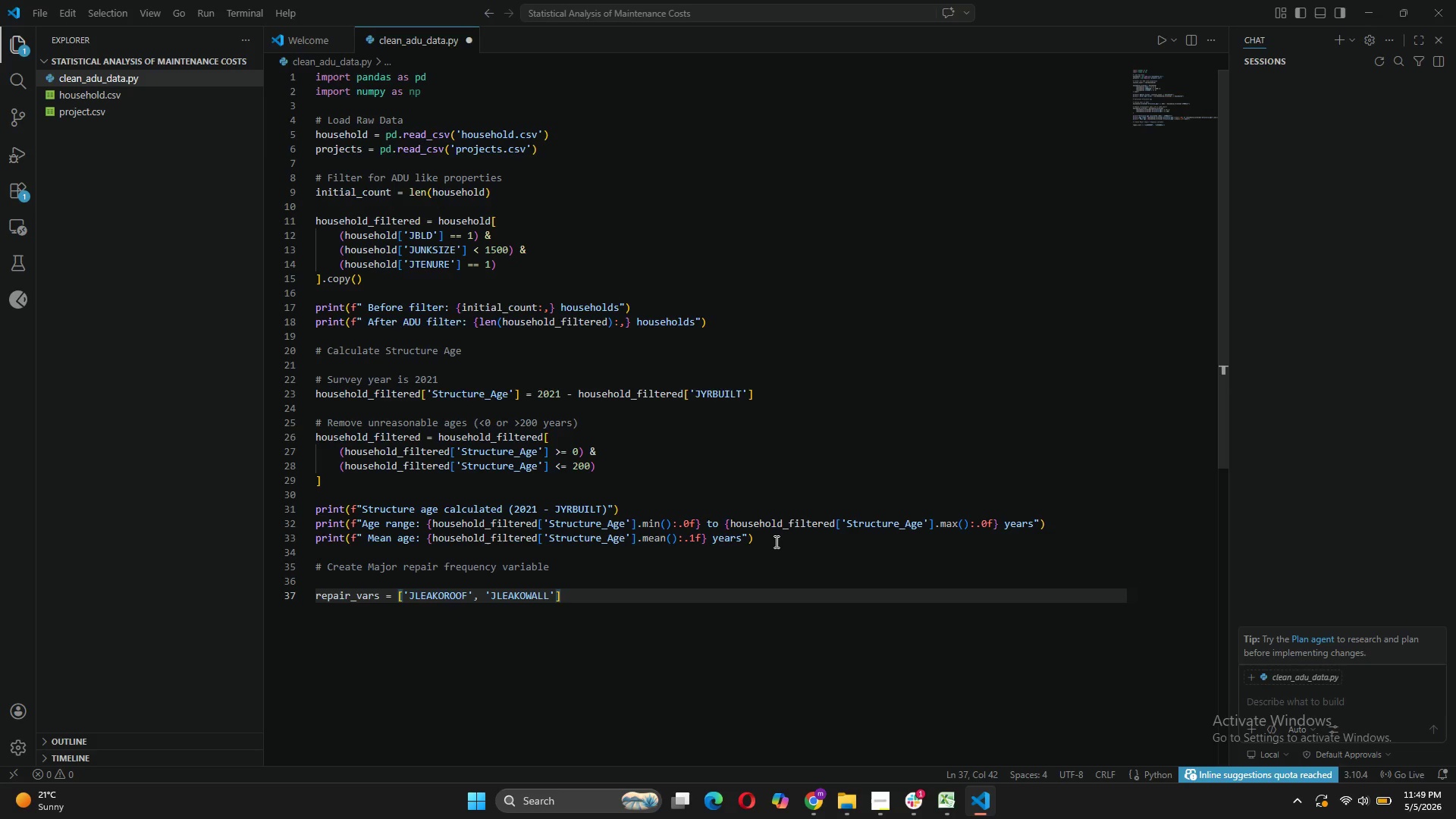 
type(, 'JLEAKP)
 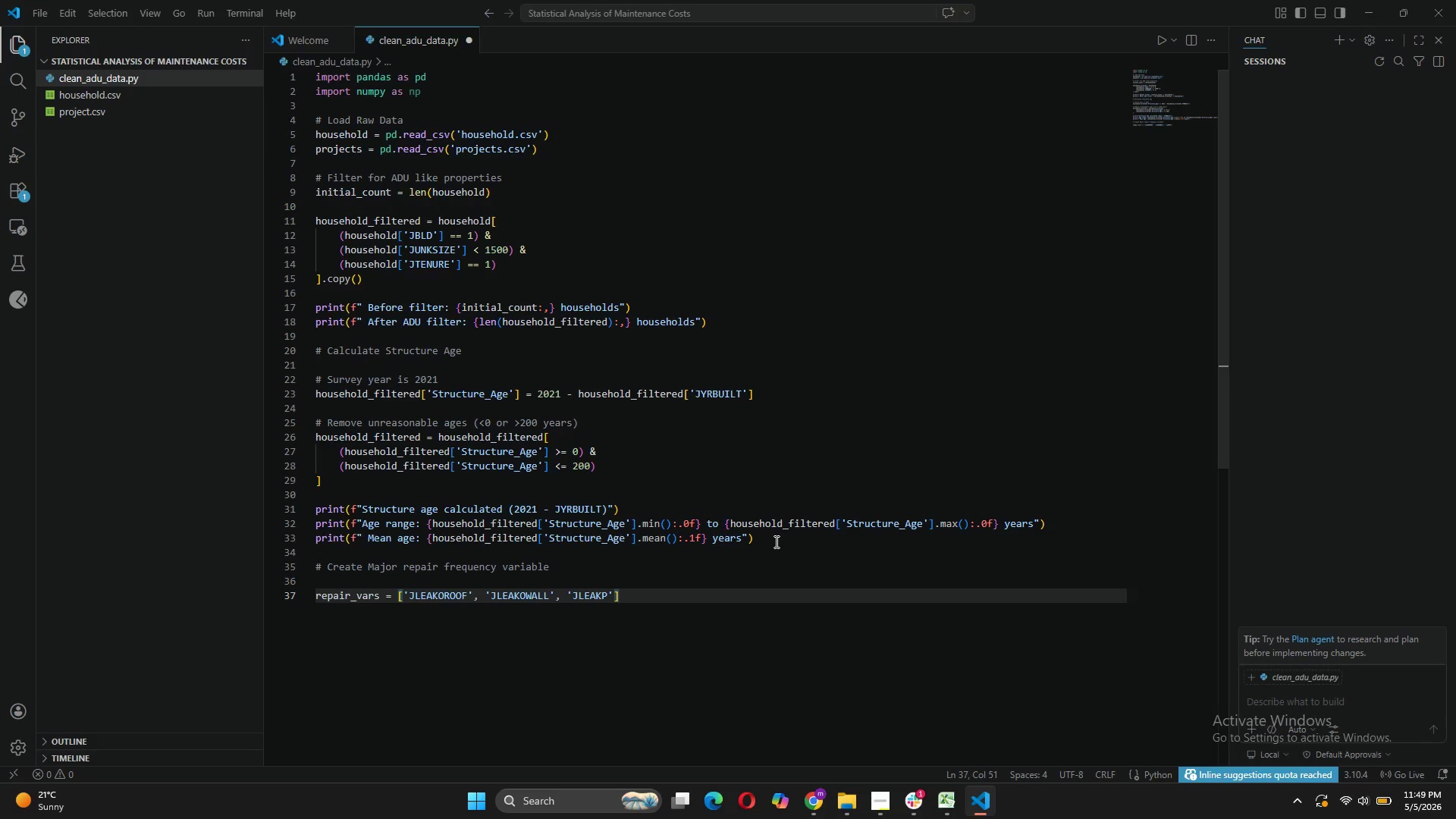 
key(Backspace)
type(IPLUM)
 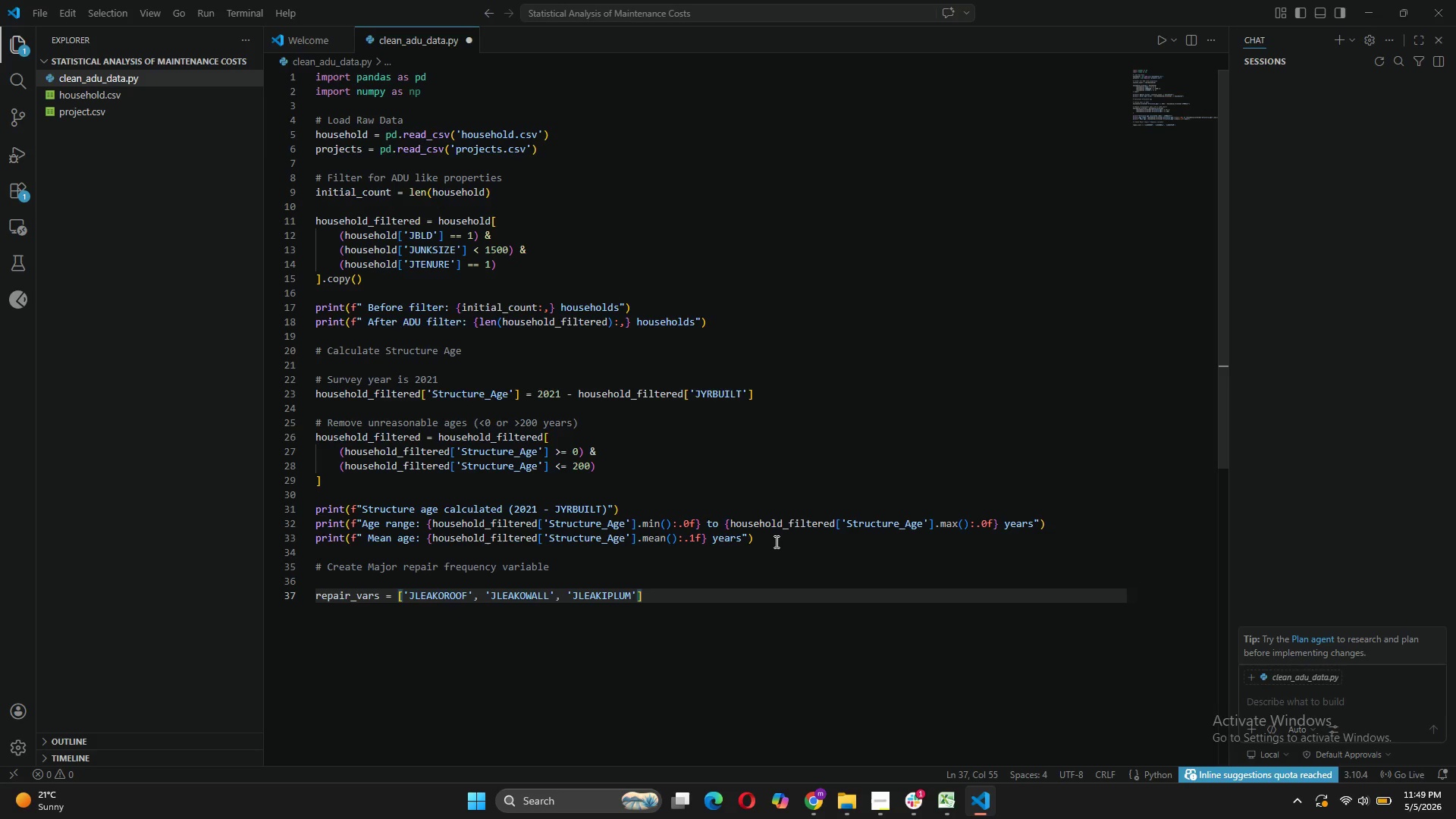 
key(ArrowRight)
 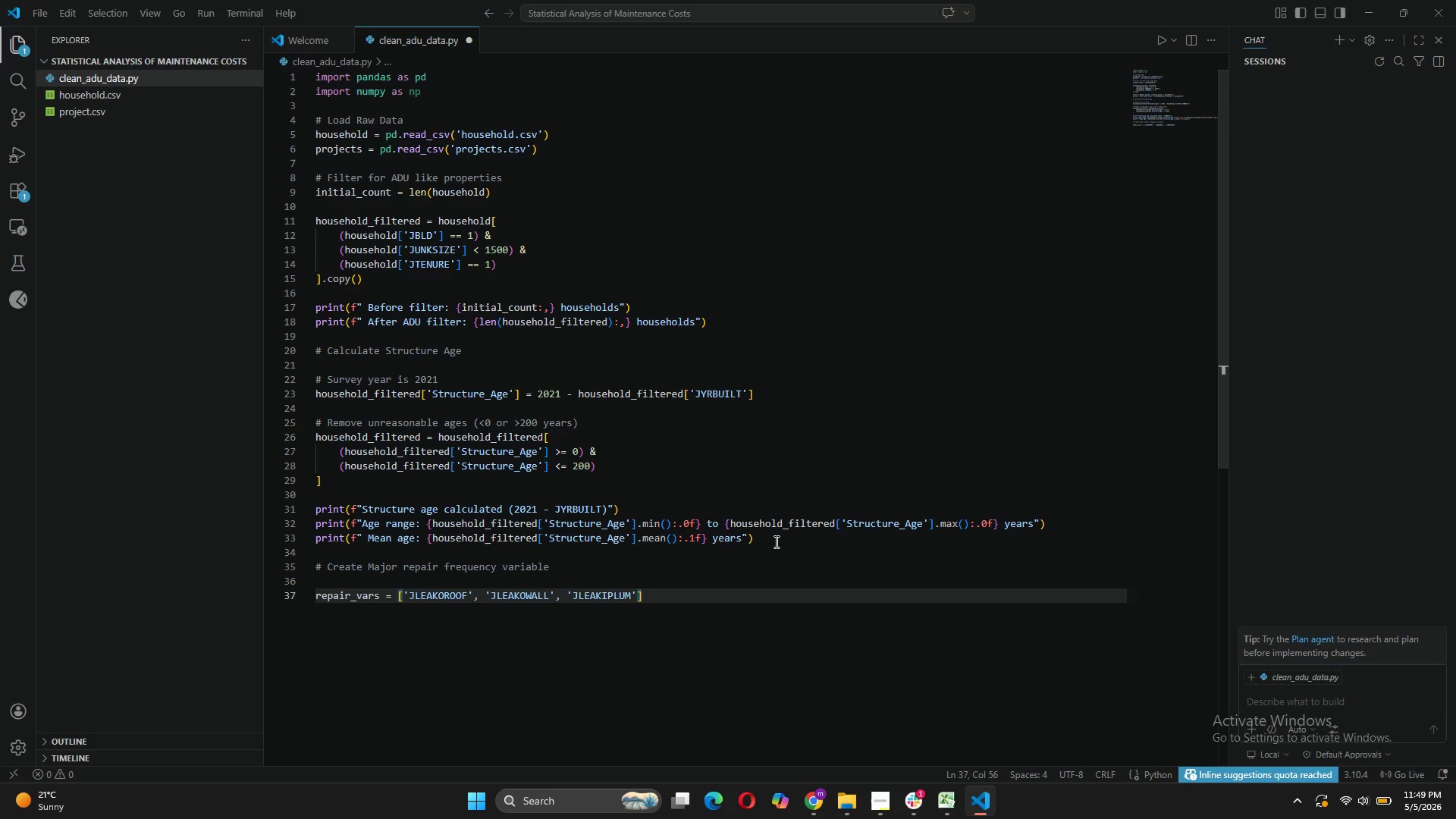 
type(, 'JROOFHOLE)
 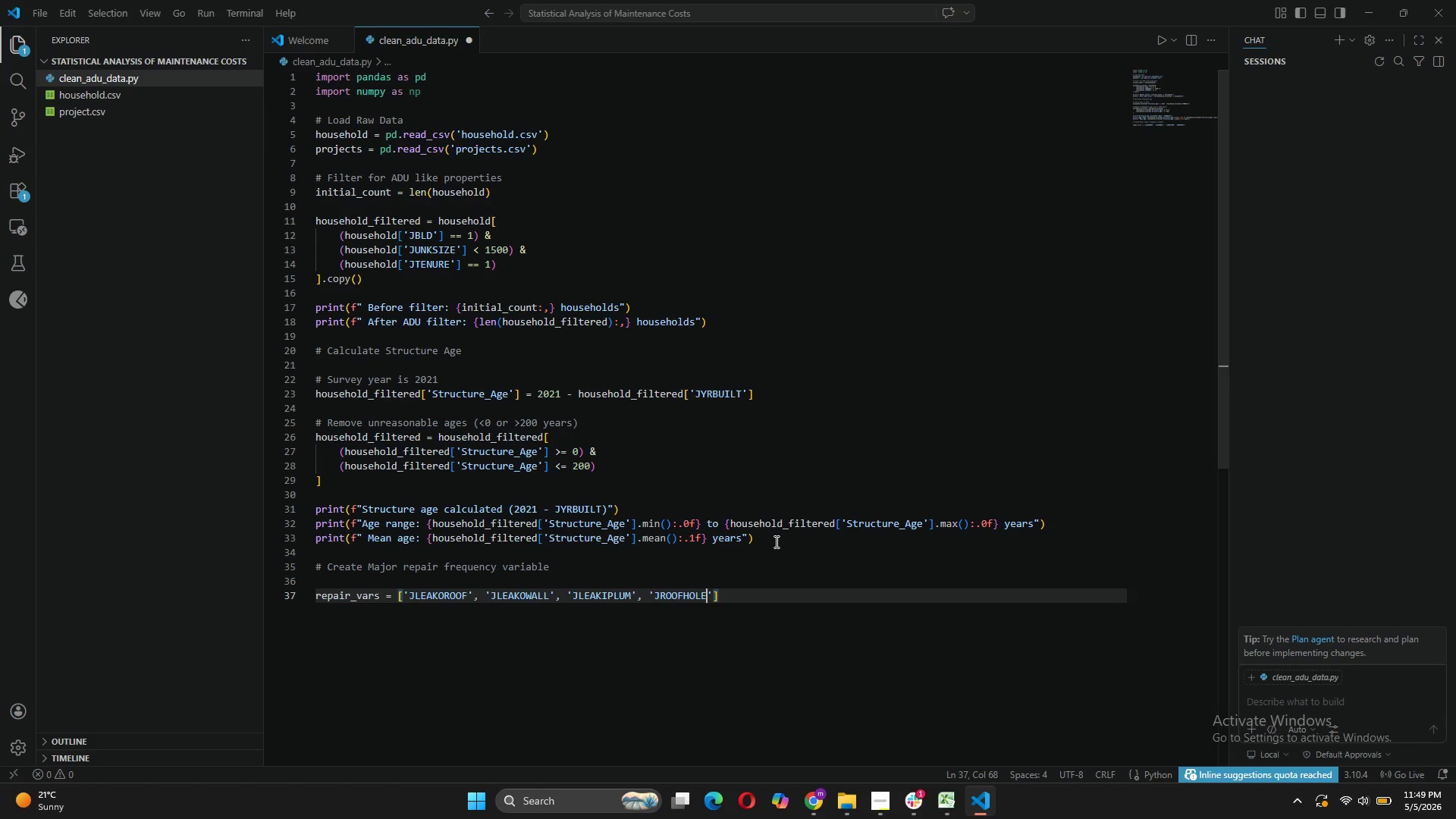 
key(ArrowRight)
 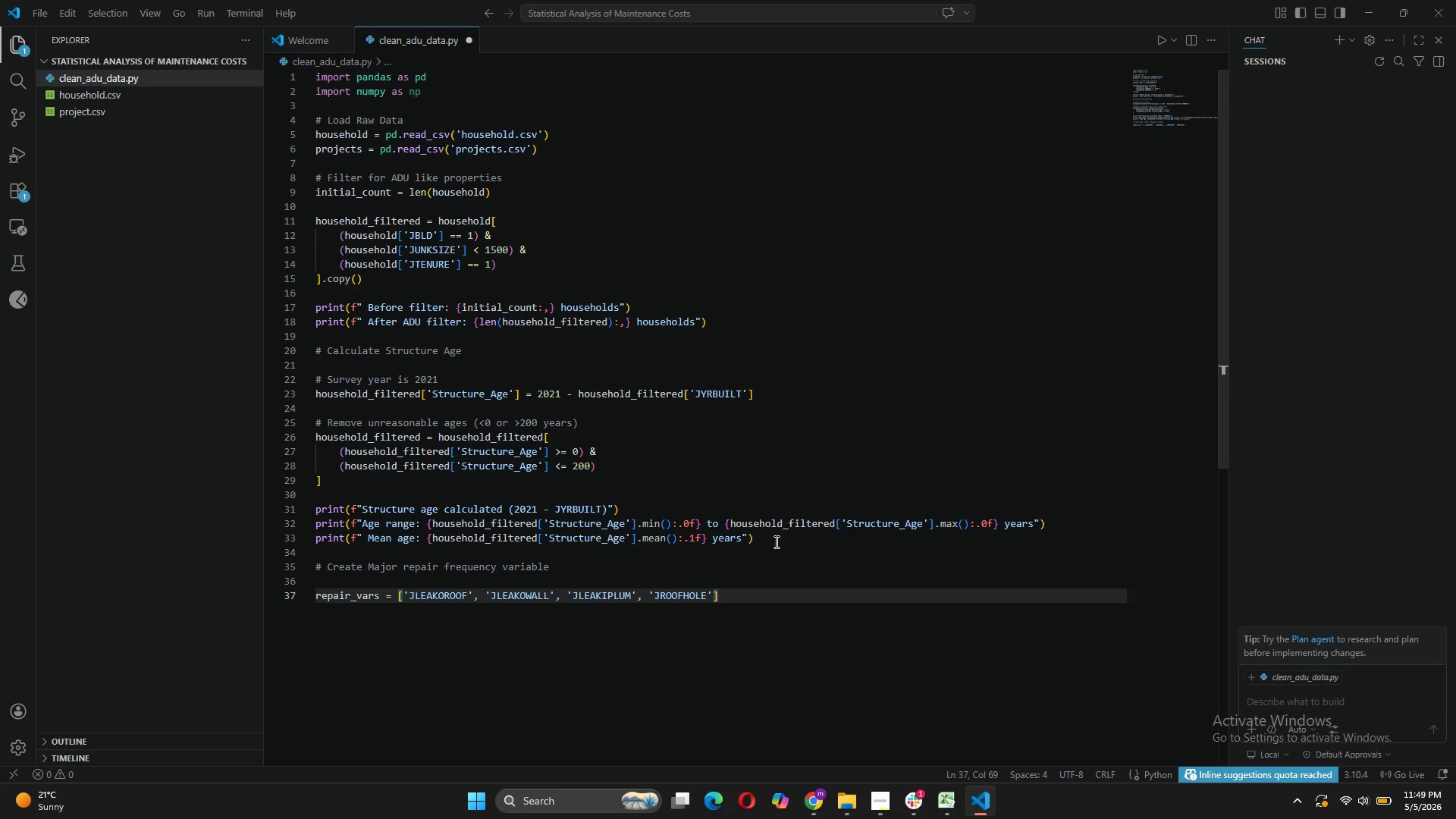 
type(, 'JROOFSHIN)
 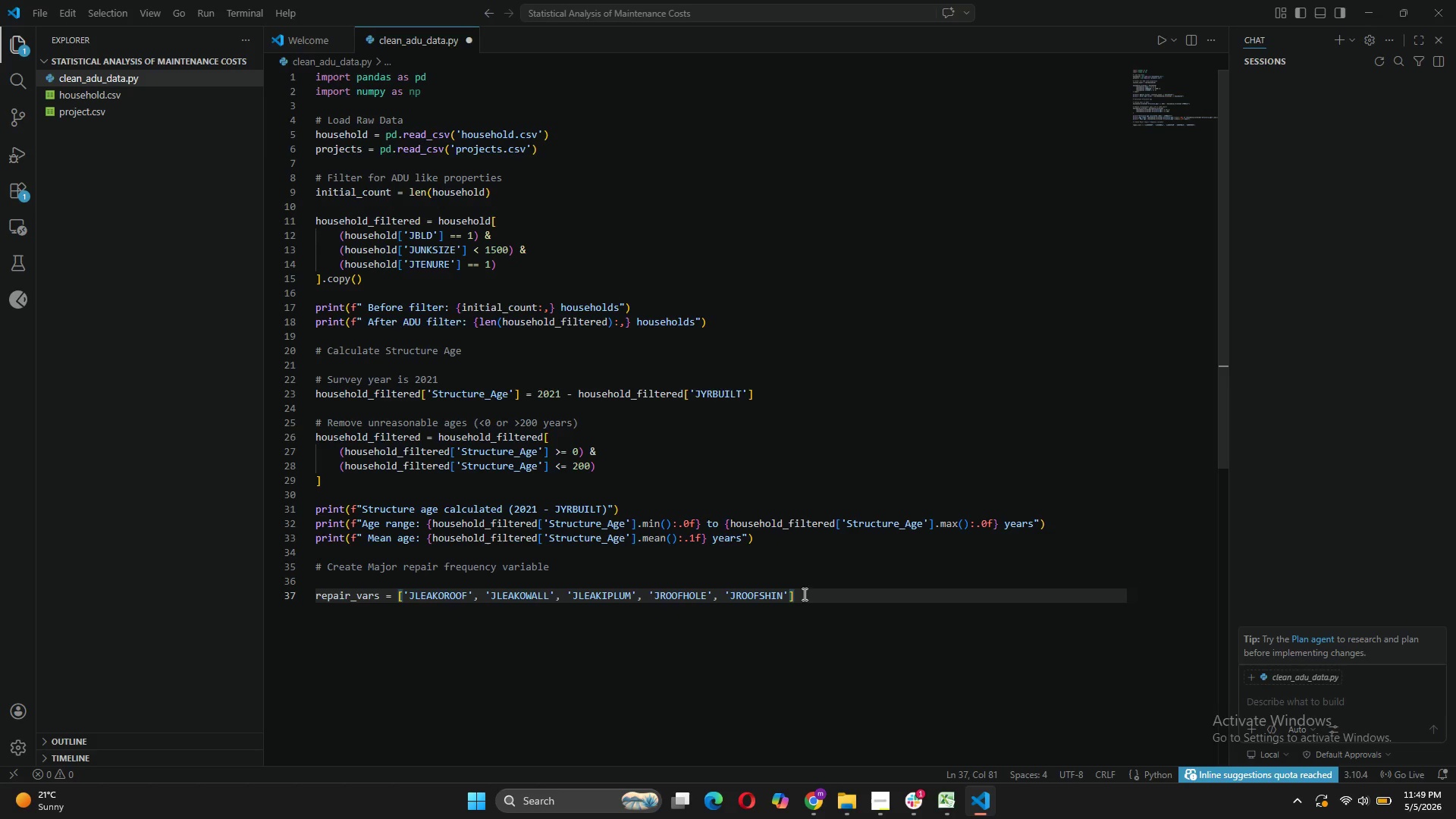 
left_click([802, 603])
 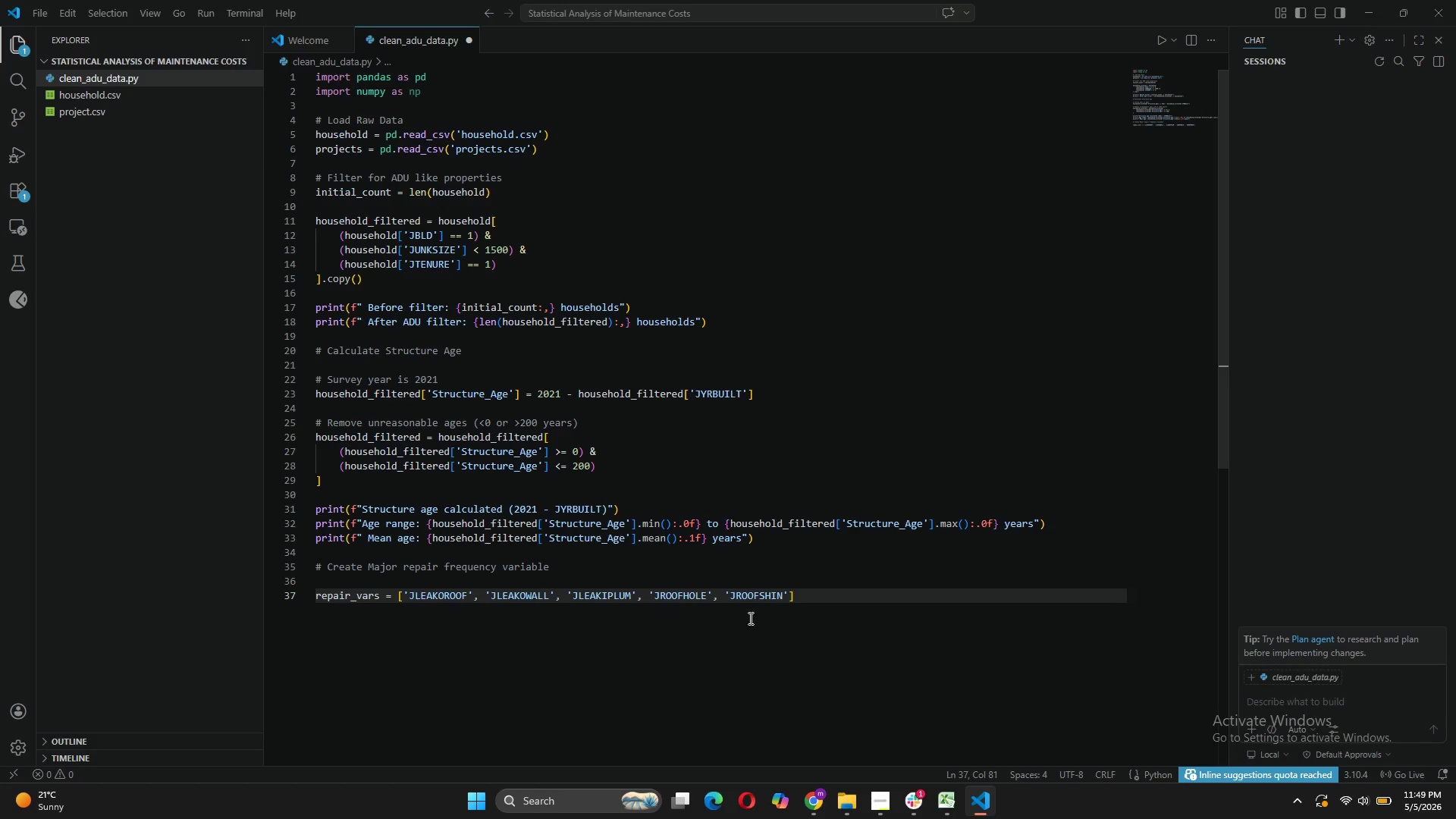 
left_click([806, 598])
 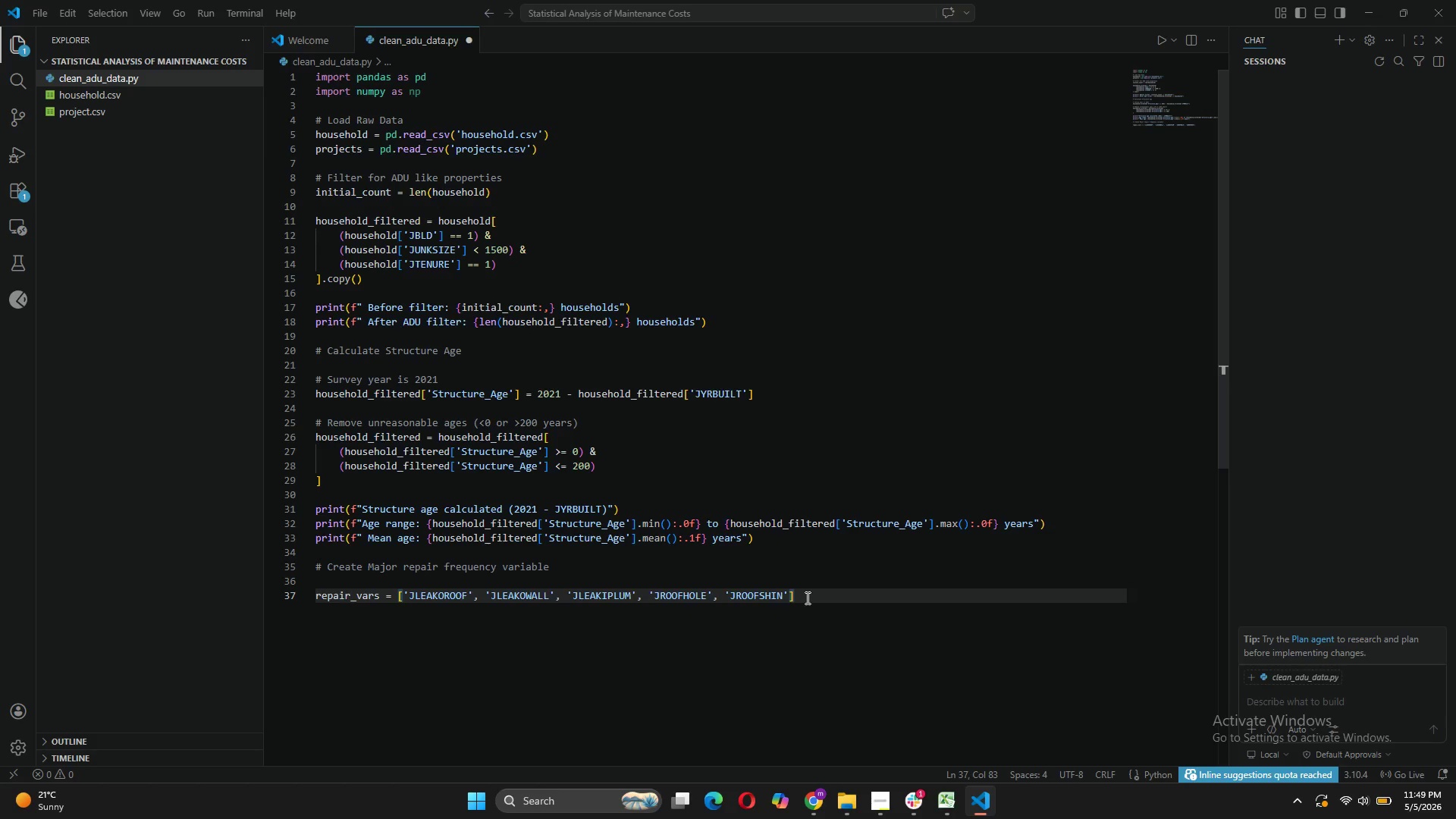 
key(Enter)
 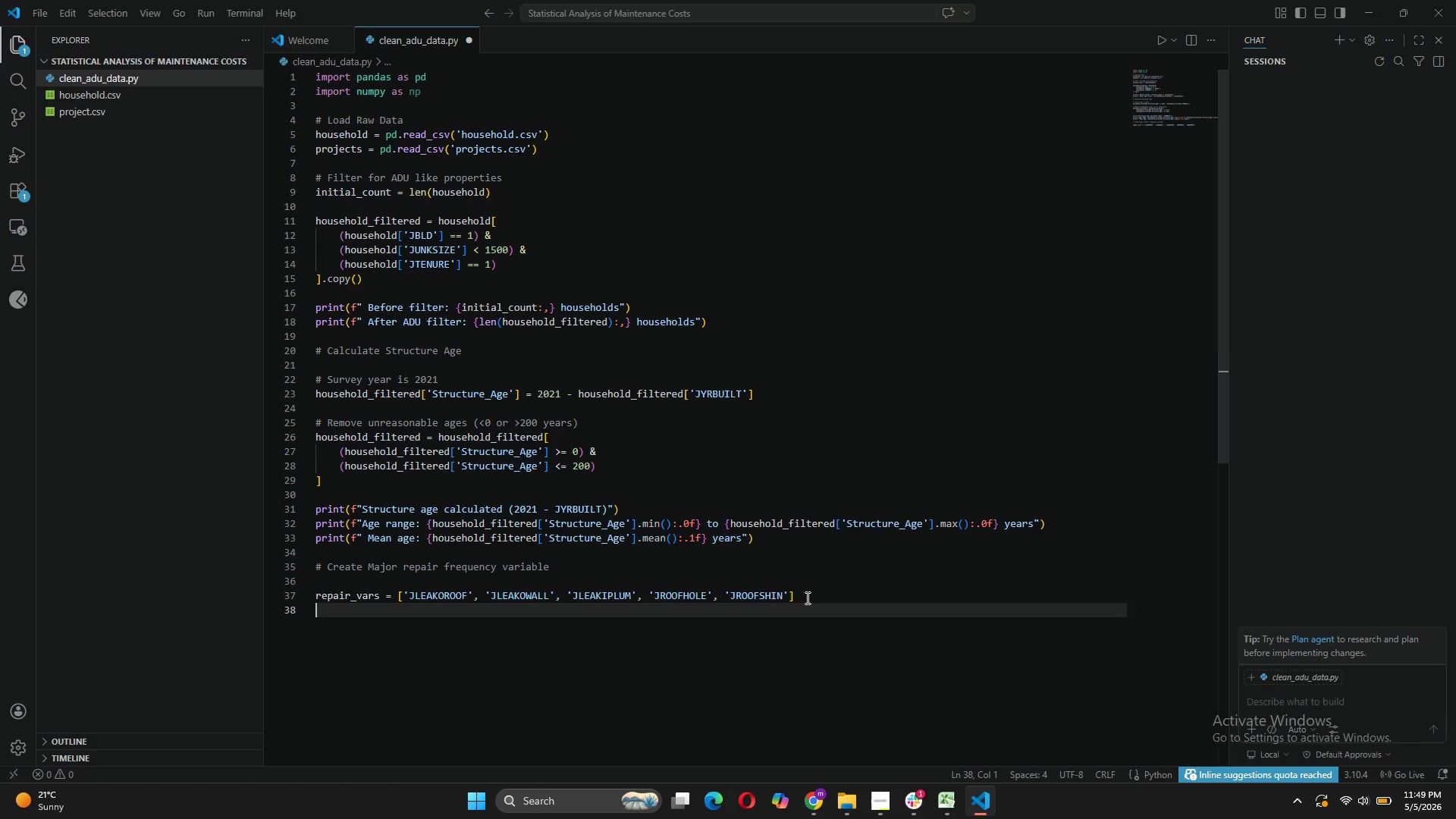 
key(Enter)
 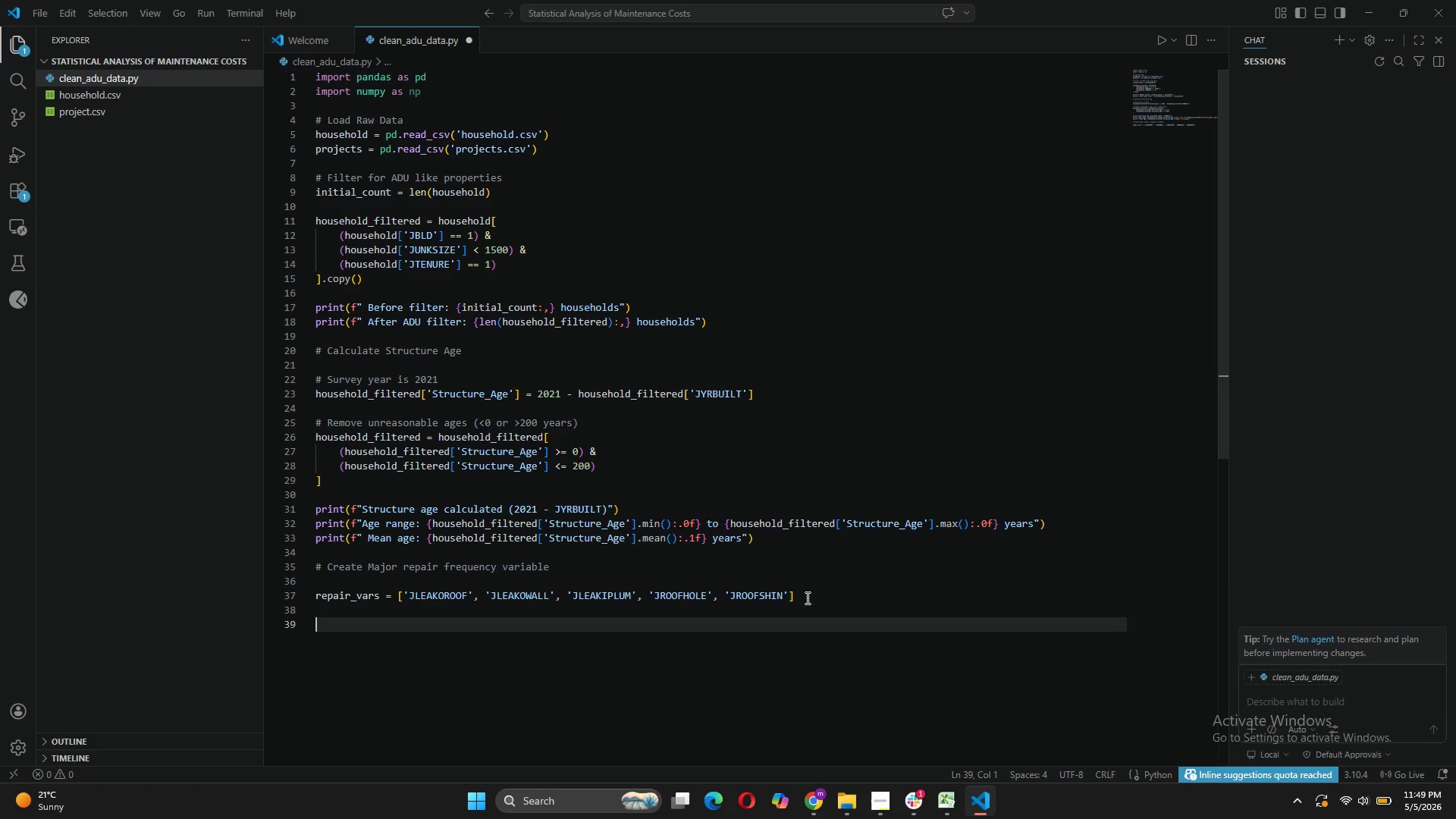 
type(# Convert to binary (1 = problem exists, 0 = m)
key(Backspace)
type(no problem)
 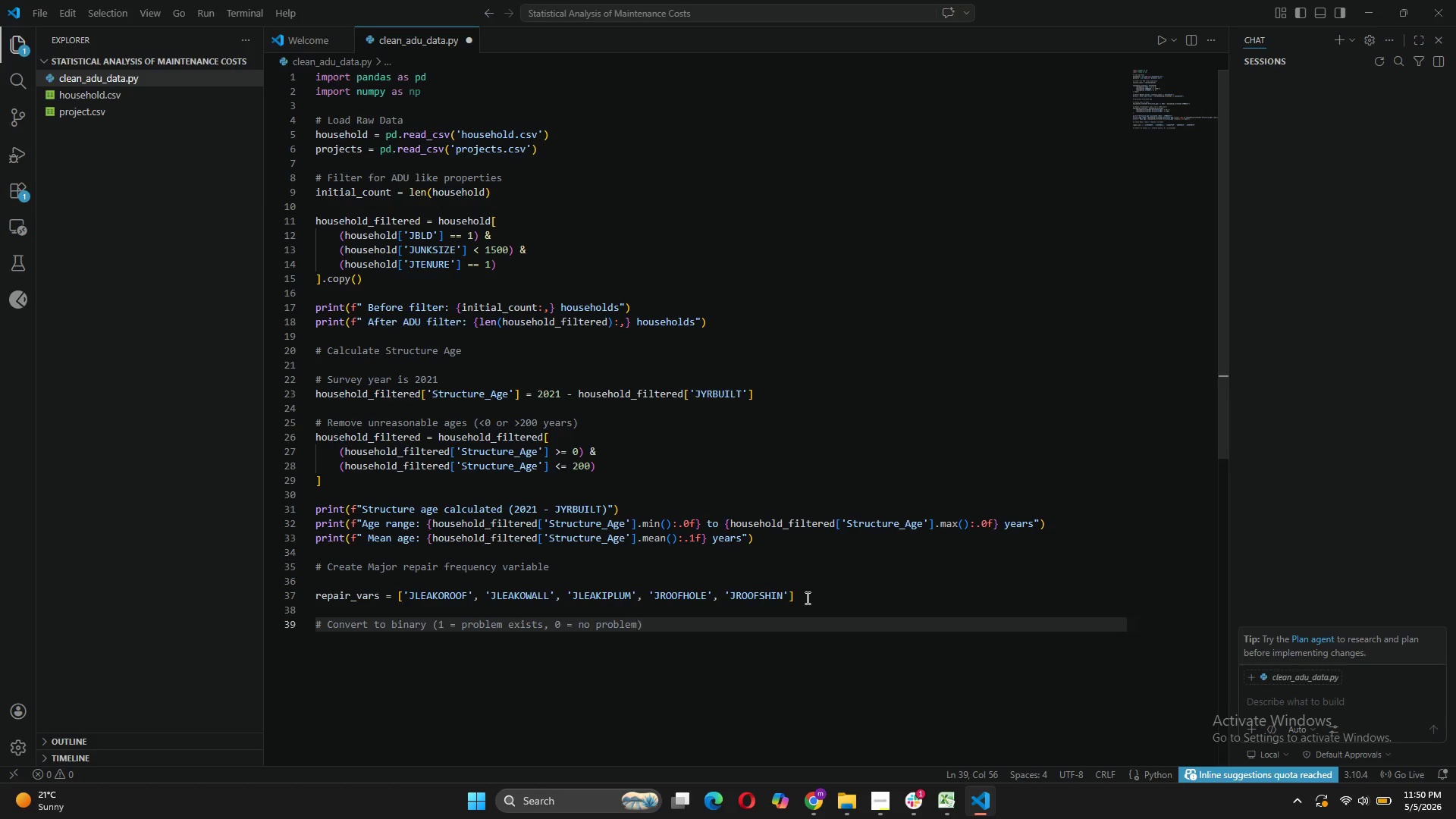 
key(ArrowRight)
 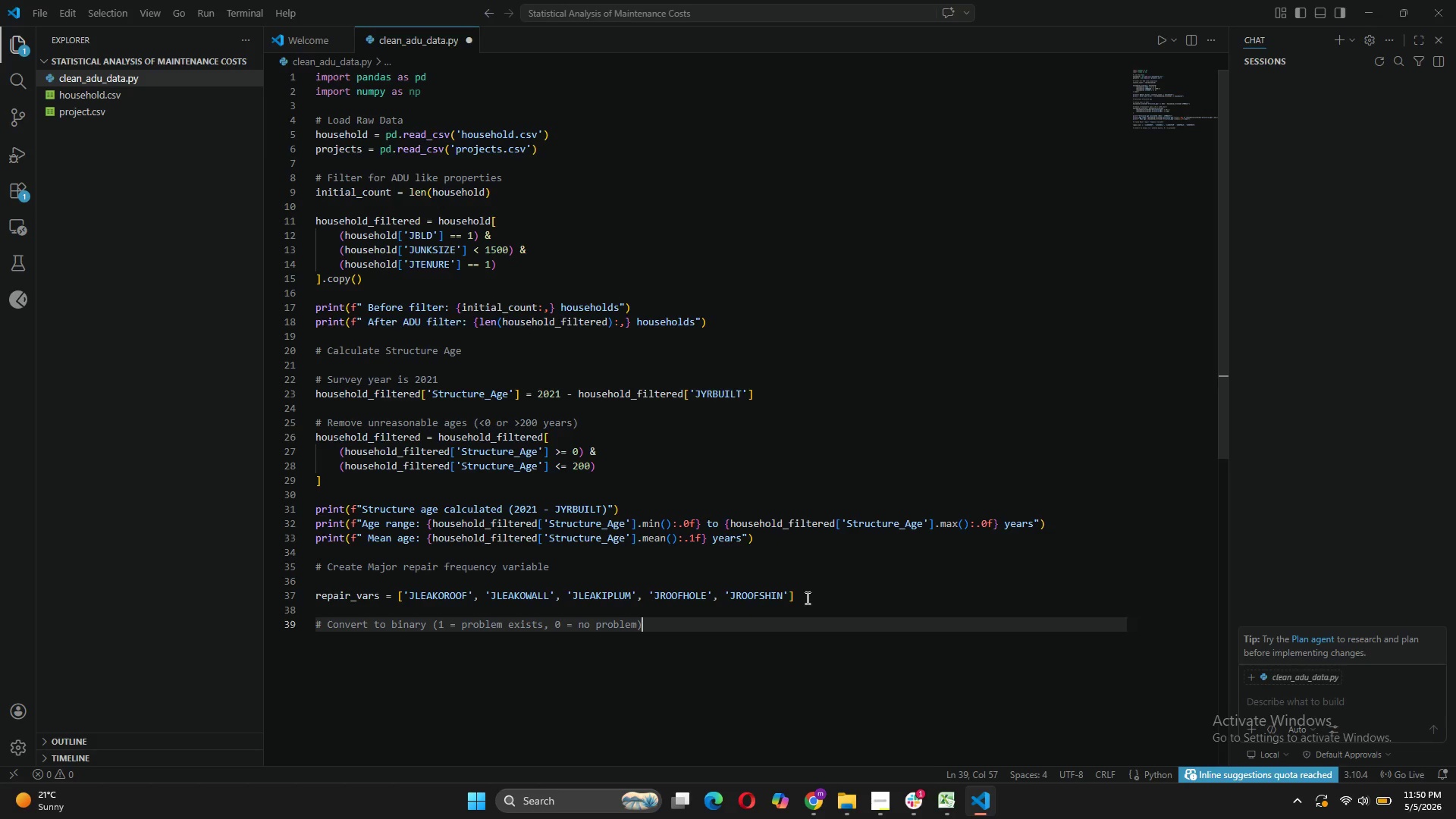 
key(Enter)
 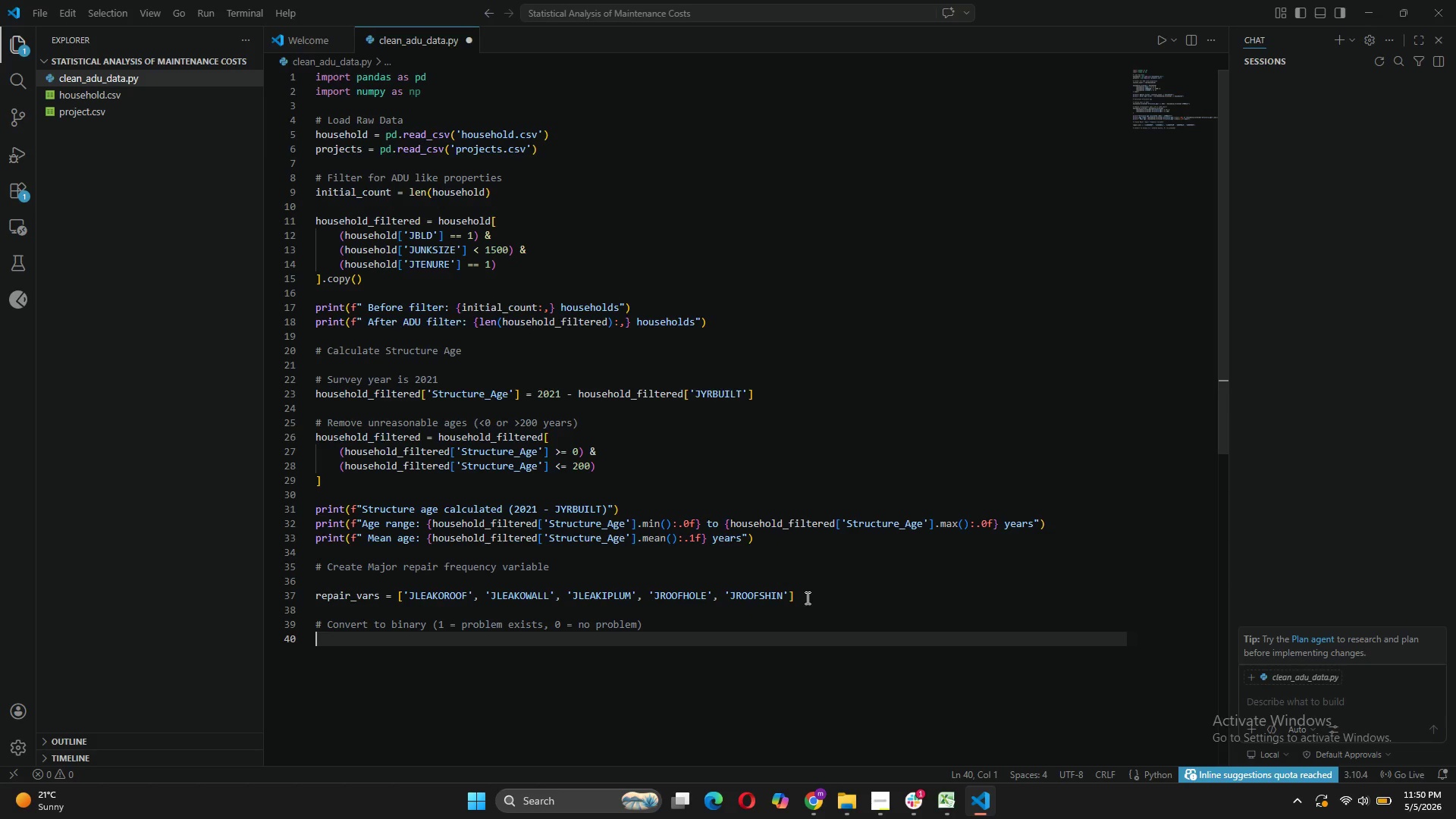 
type(fo )
key(Backspace)
type(r var in repair_vars:)
 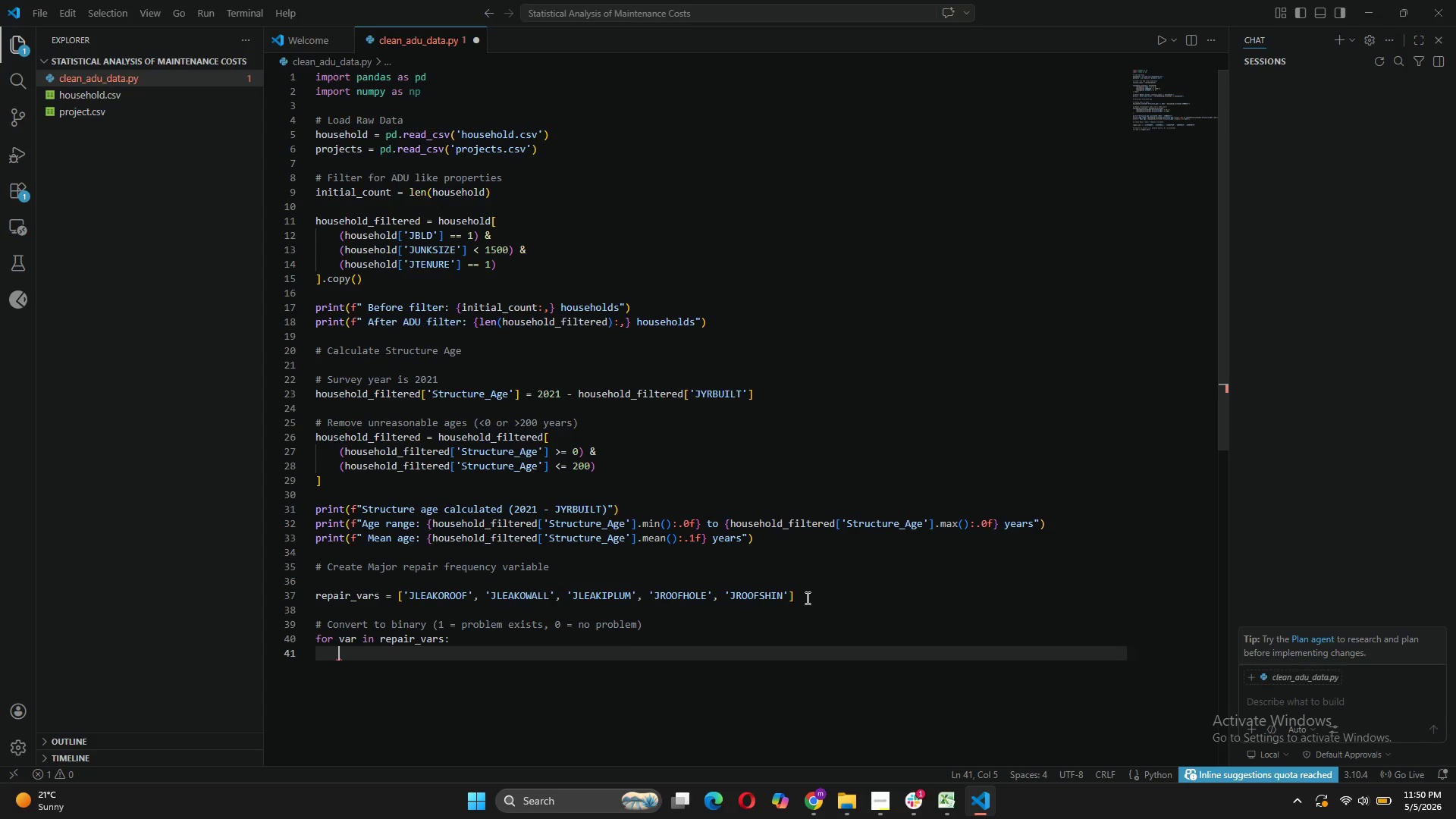 
 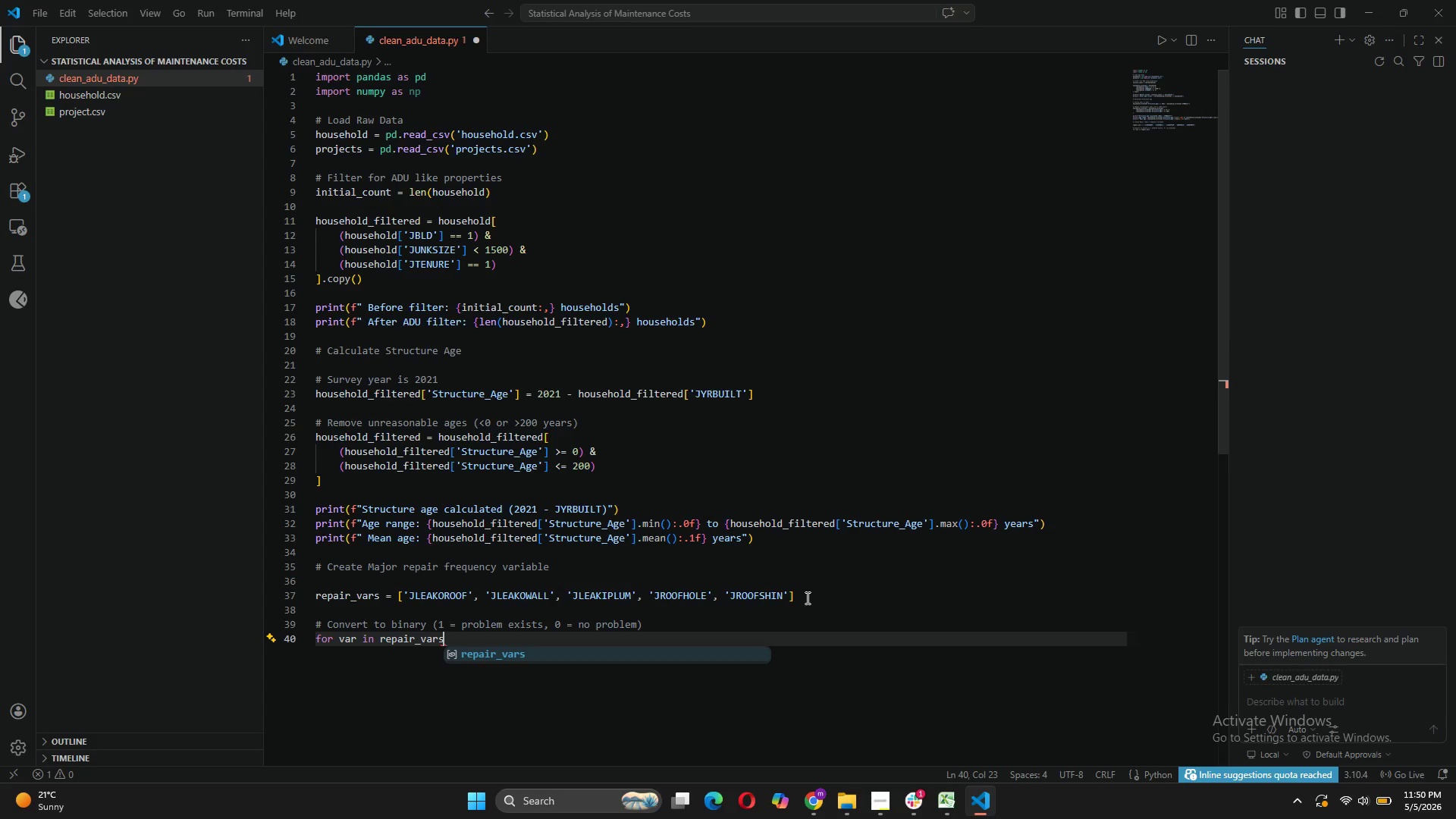 
key(Enter)
 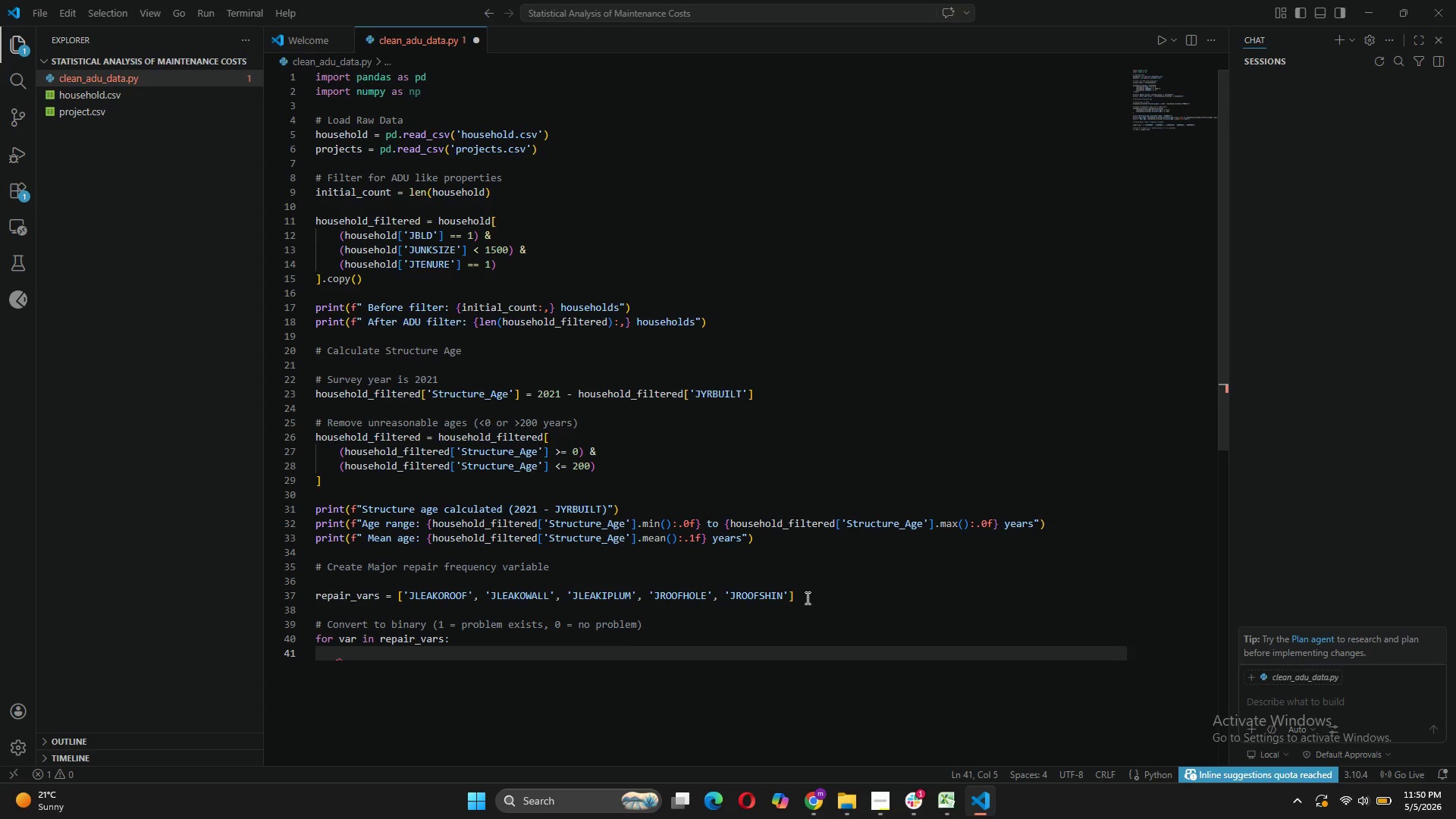 
type(if var in )
key(Backspace)
type( house)
 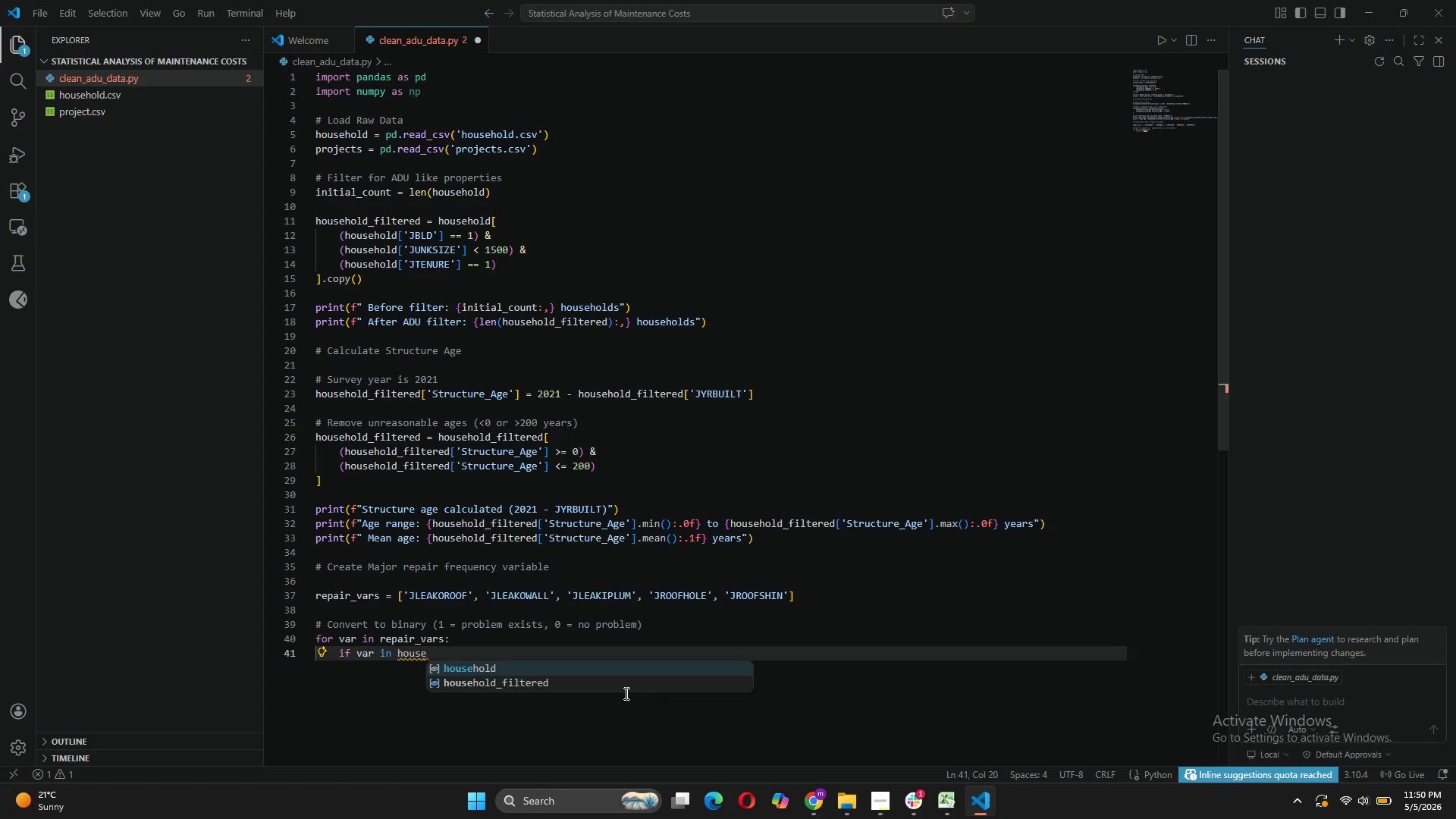 
left_click([622, 686])
 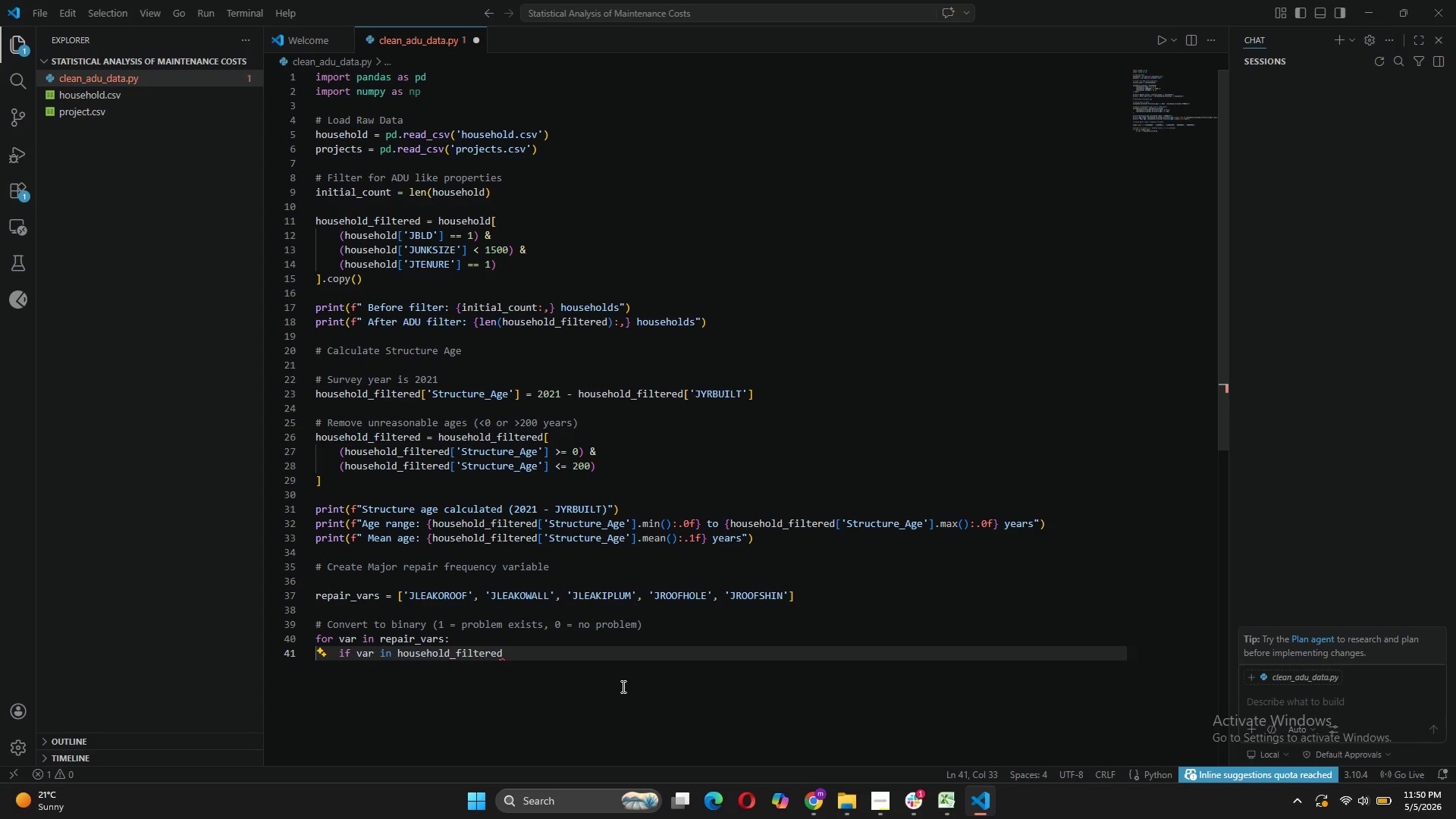 
type(.columns)
 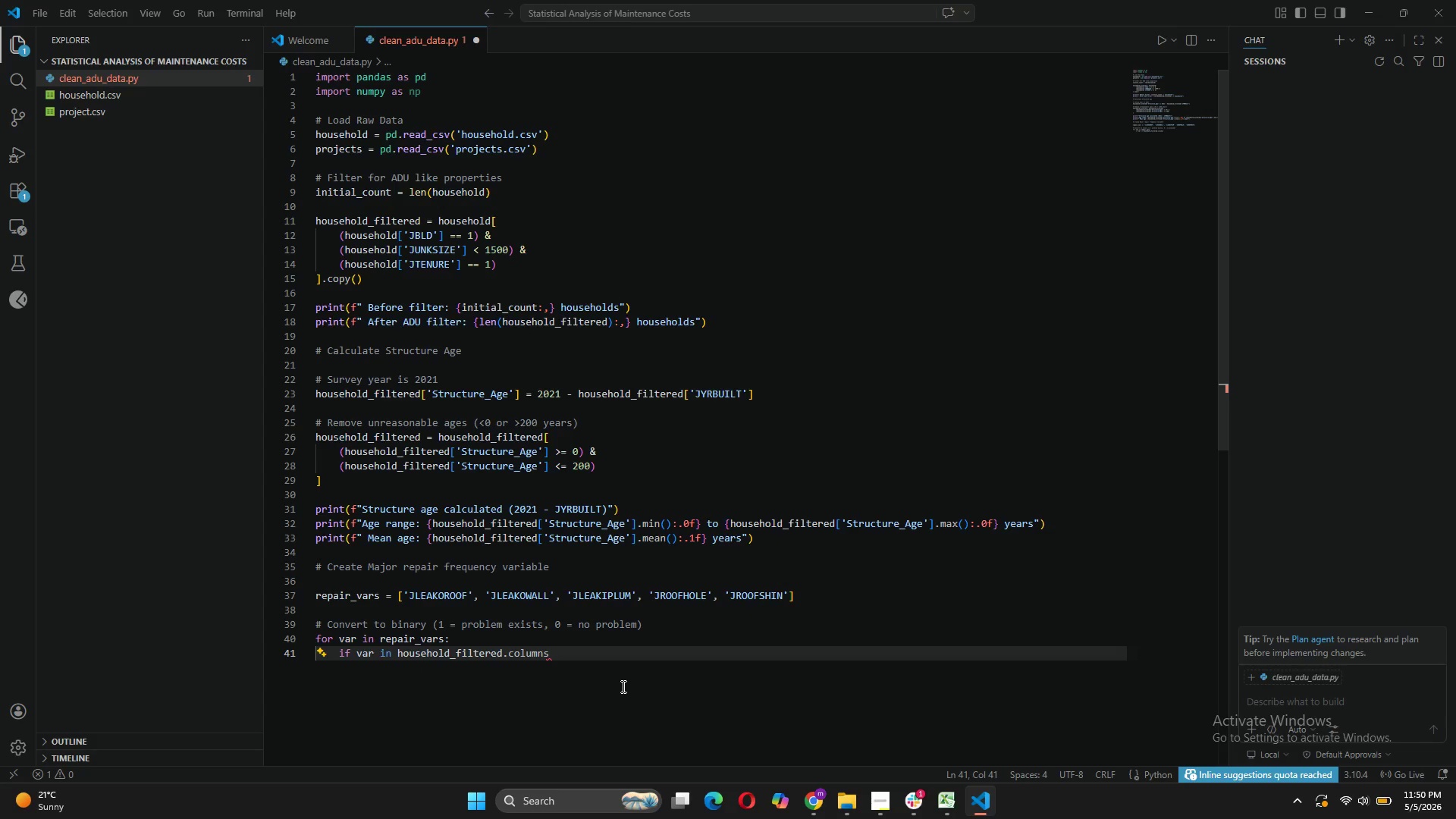 
key(Control+ControlLeft)